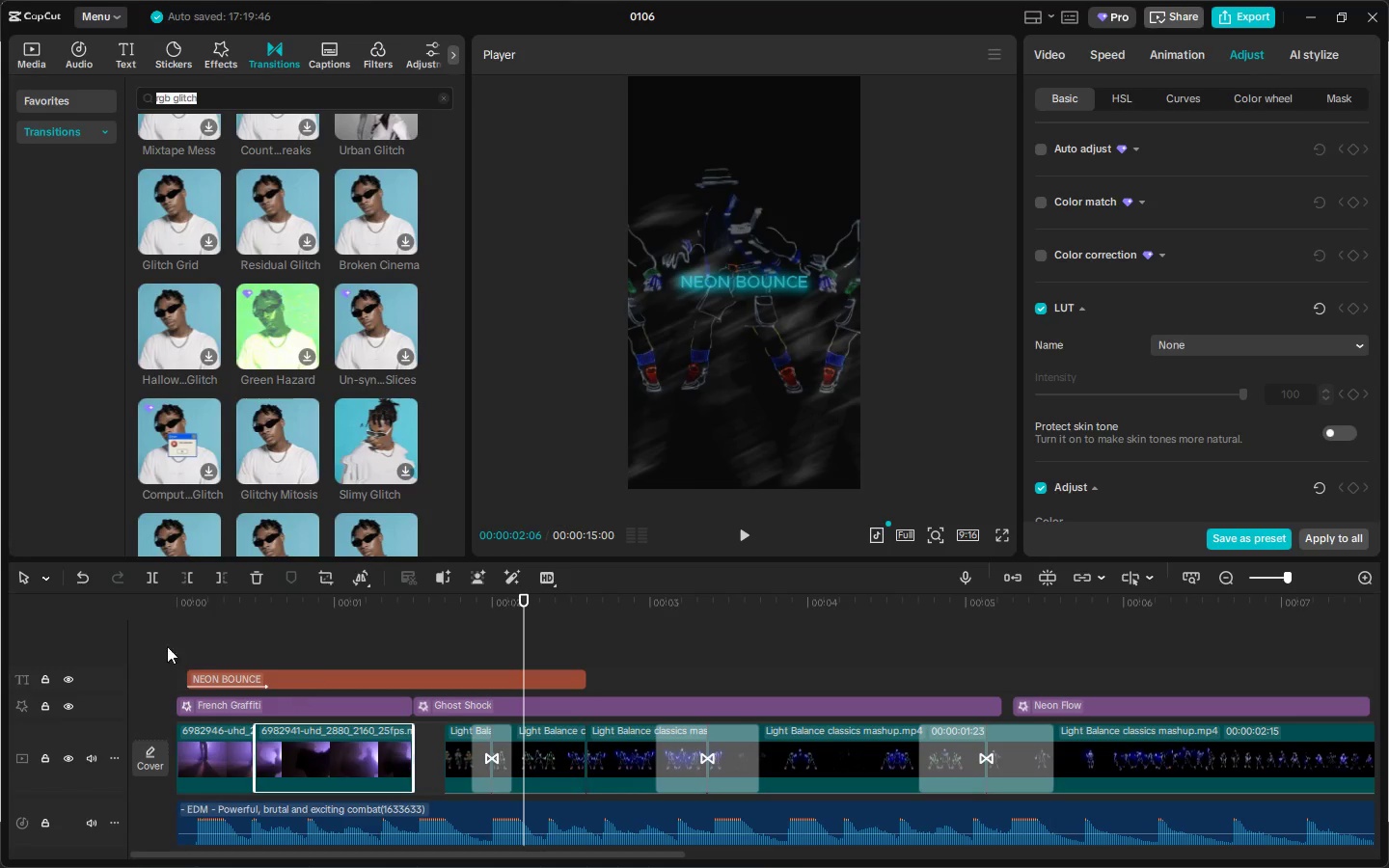 
left_click_drag(start_coordinate=[207, 608], to_coordinate=[152, 605])
 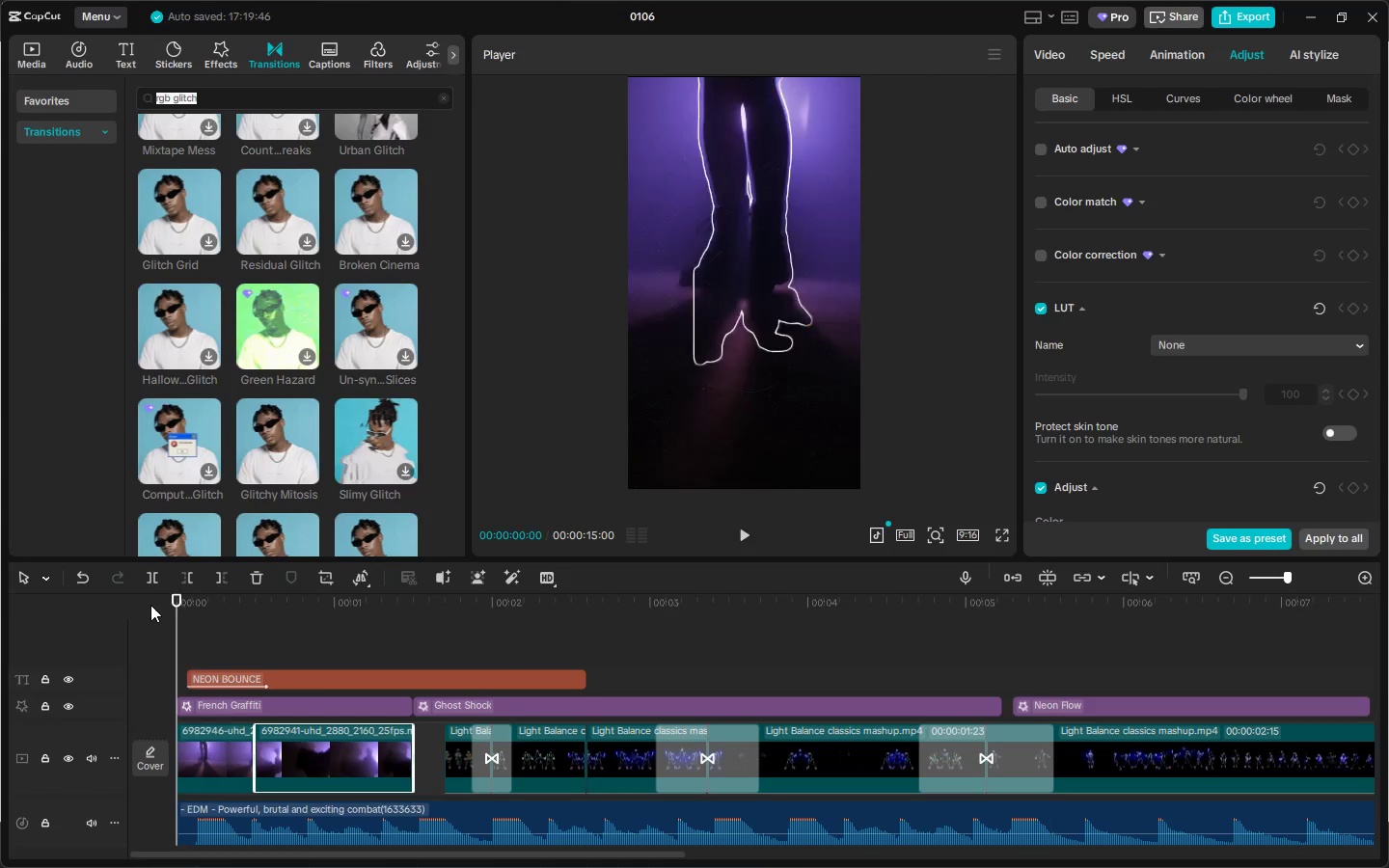 
key(Space)
 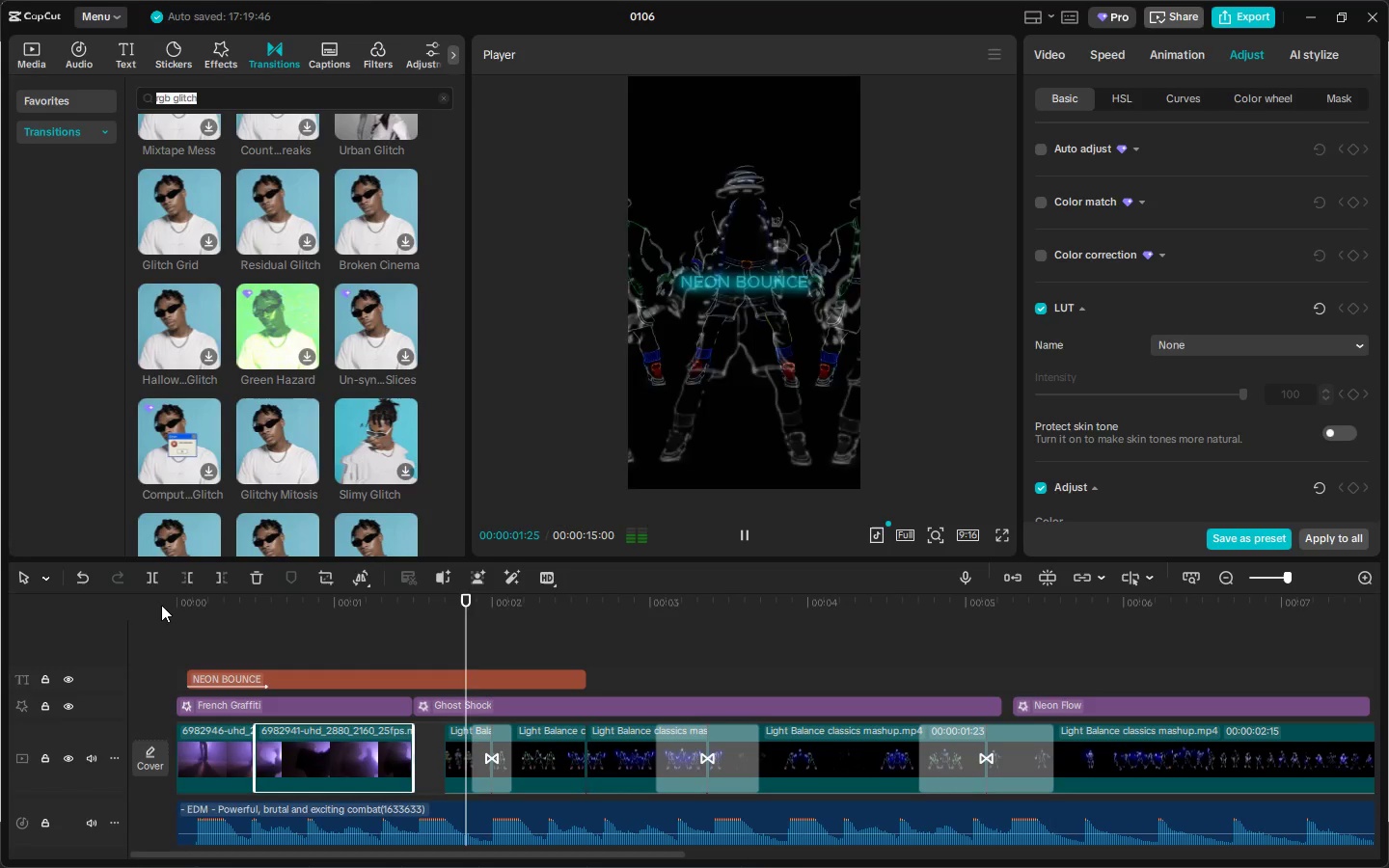 
key(Space)
 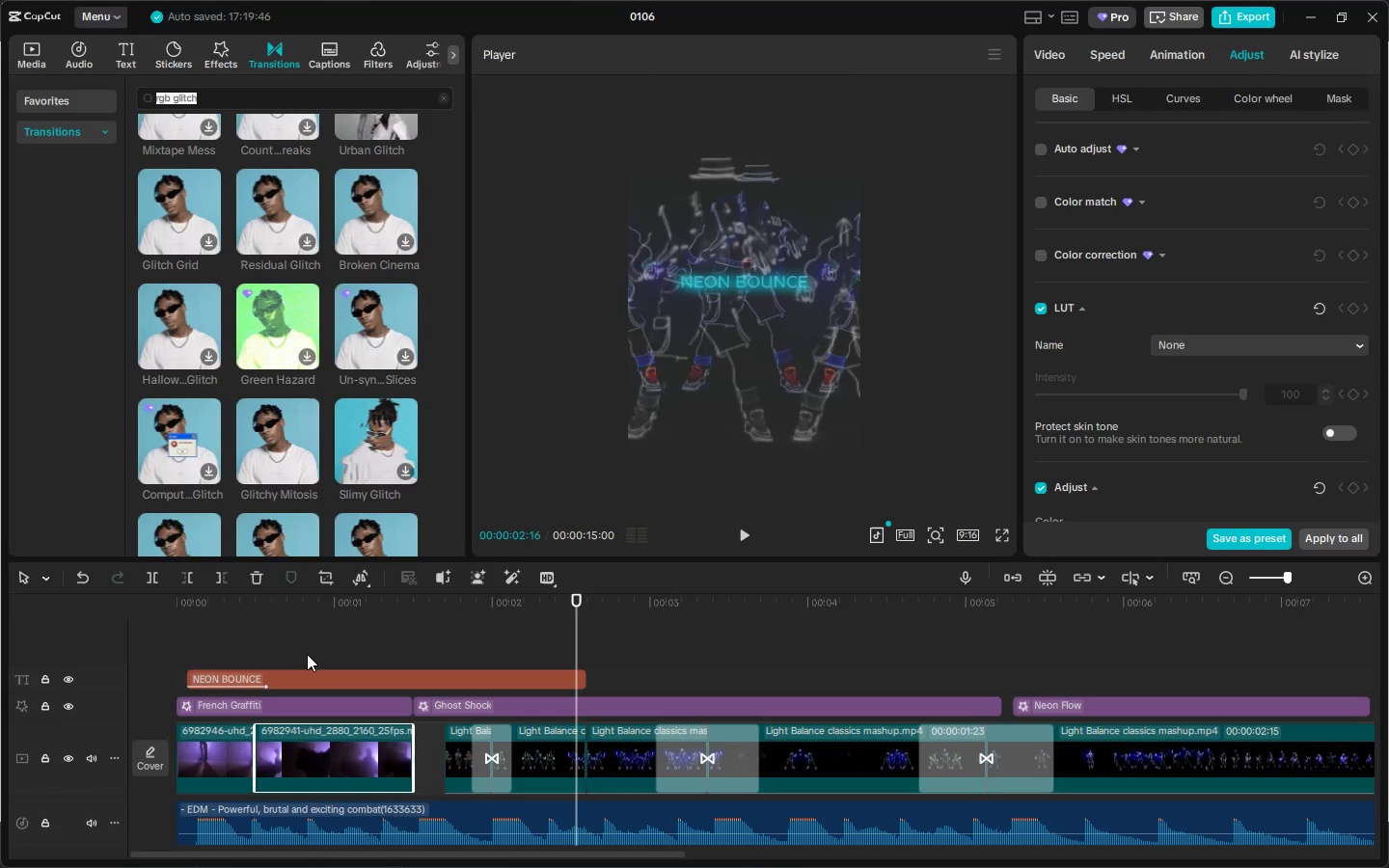 
left_click_drag(start_coordinate=[198, 600], to_coordinate=[128, 598])
 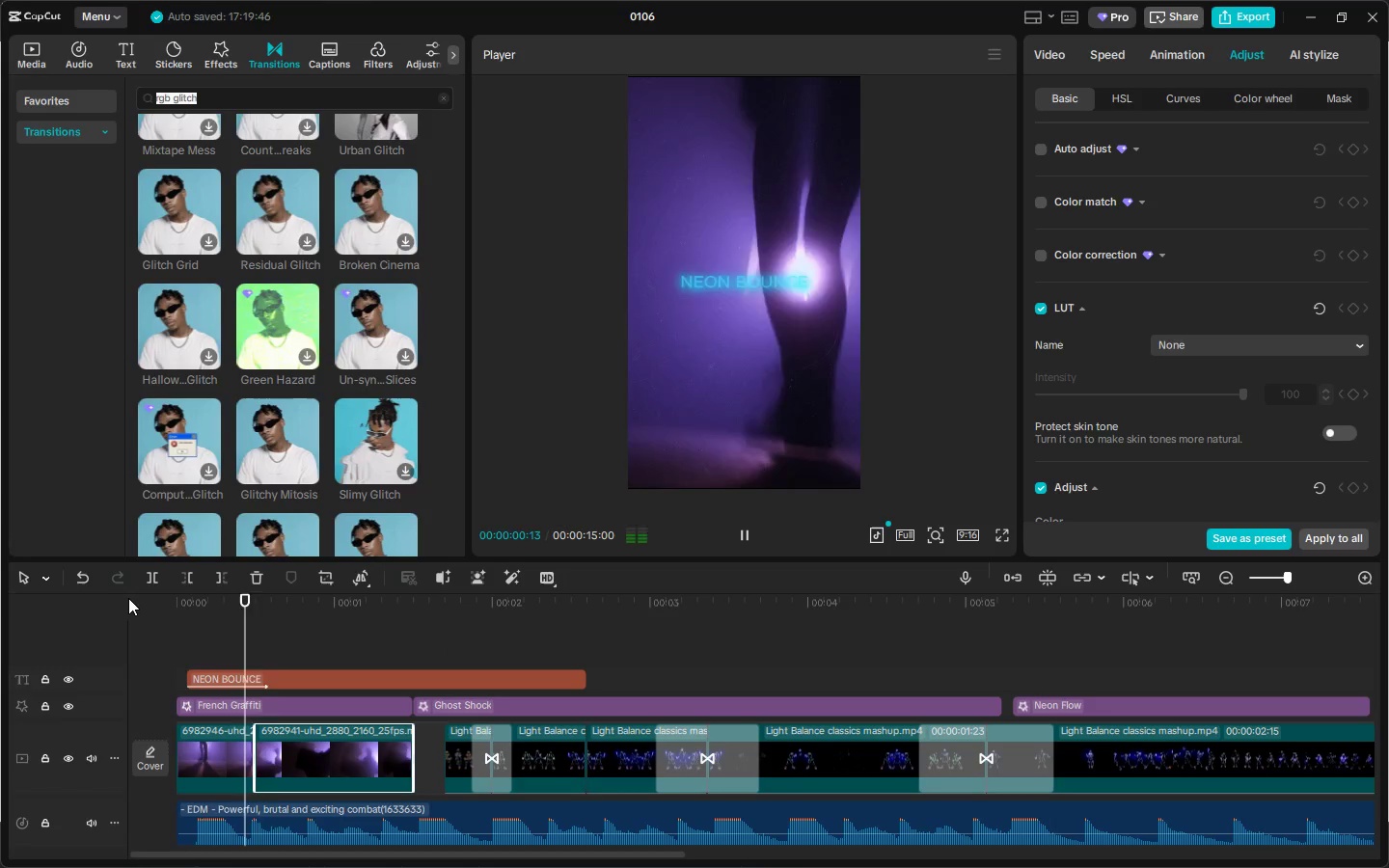 
key(Space)
 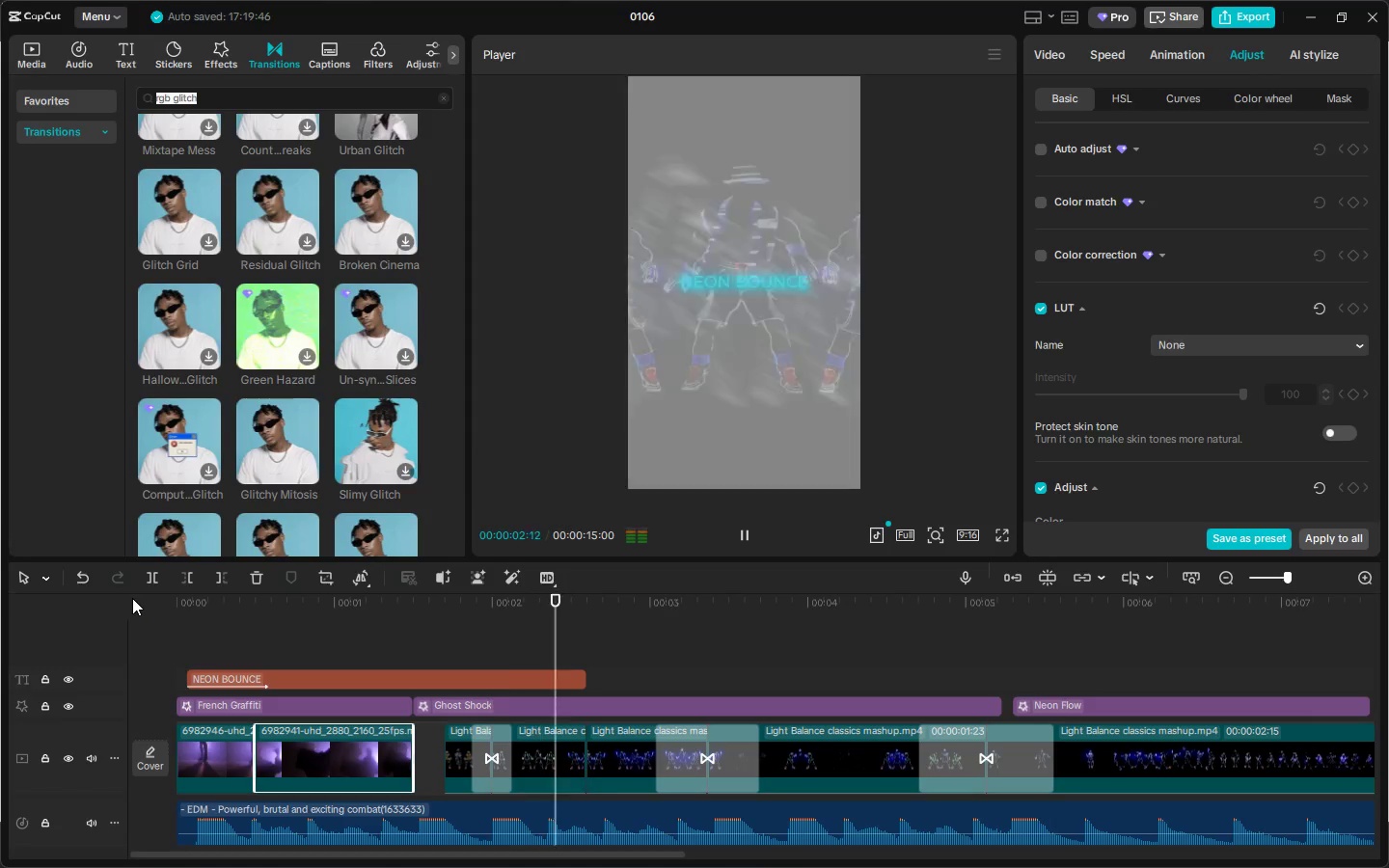 
key(Space)
 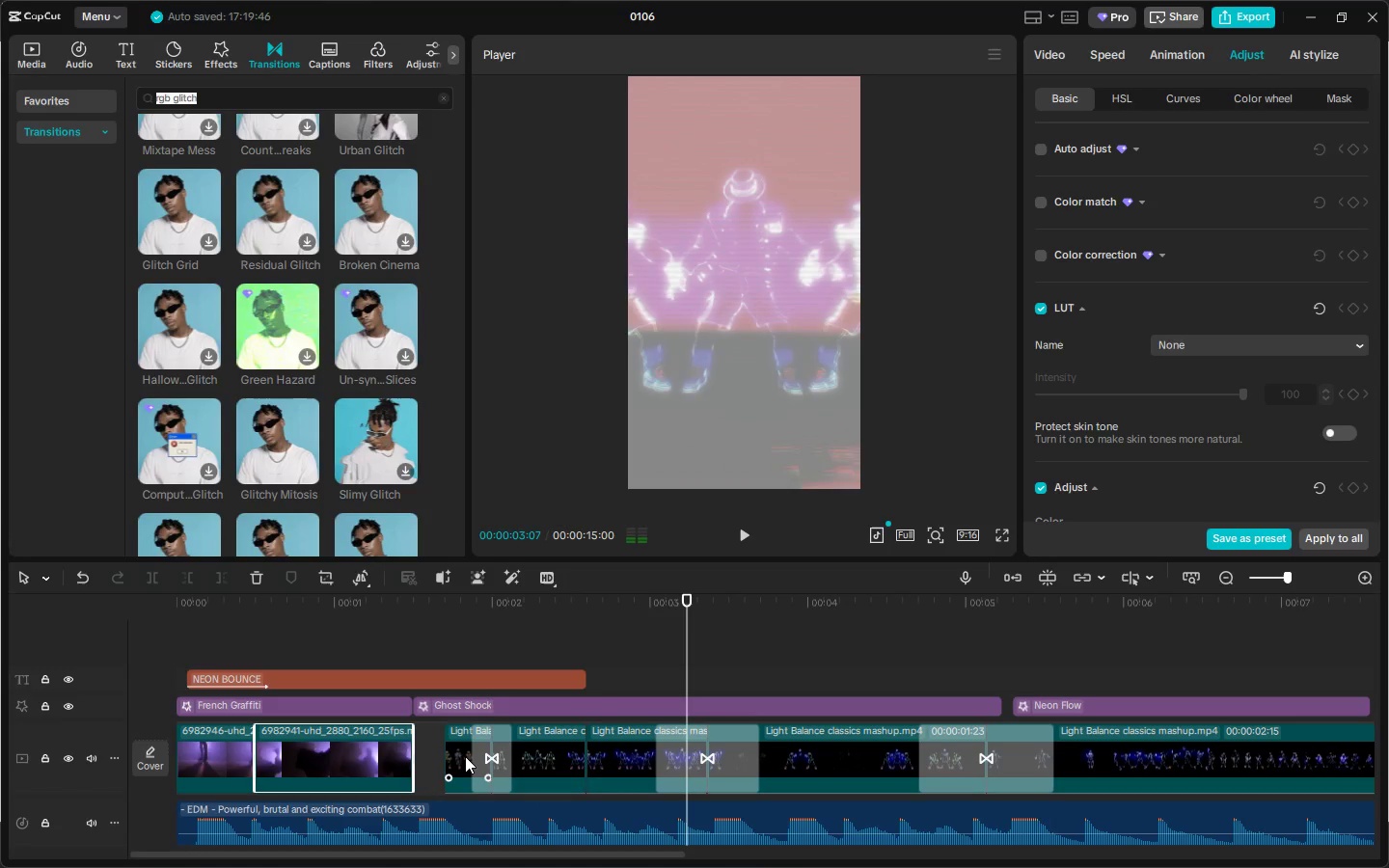 
left_click([465, 756])
 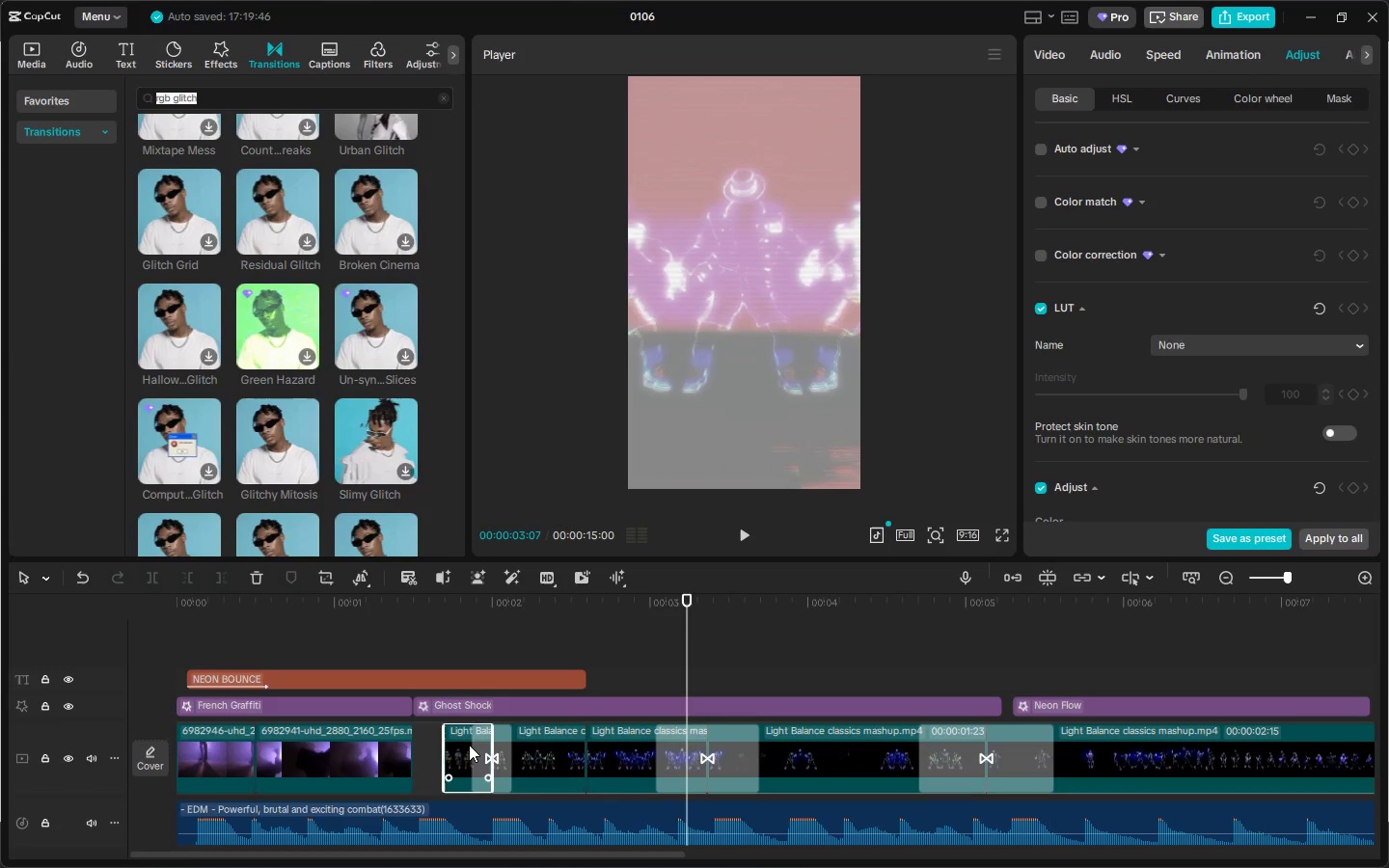 
key(Delete)
 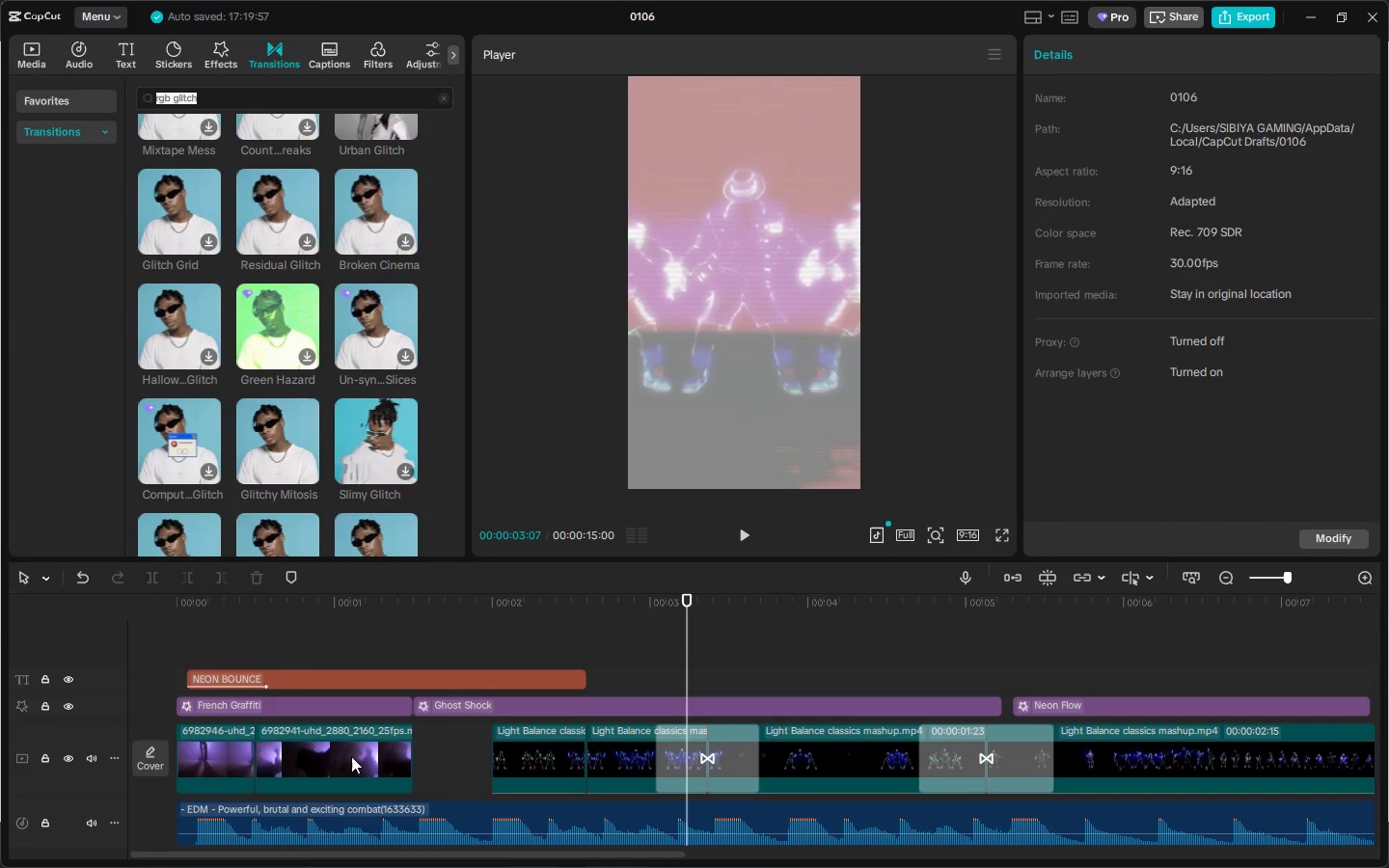 
left_click([350, 756])
 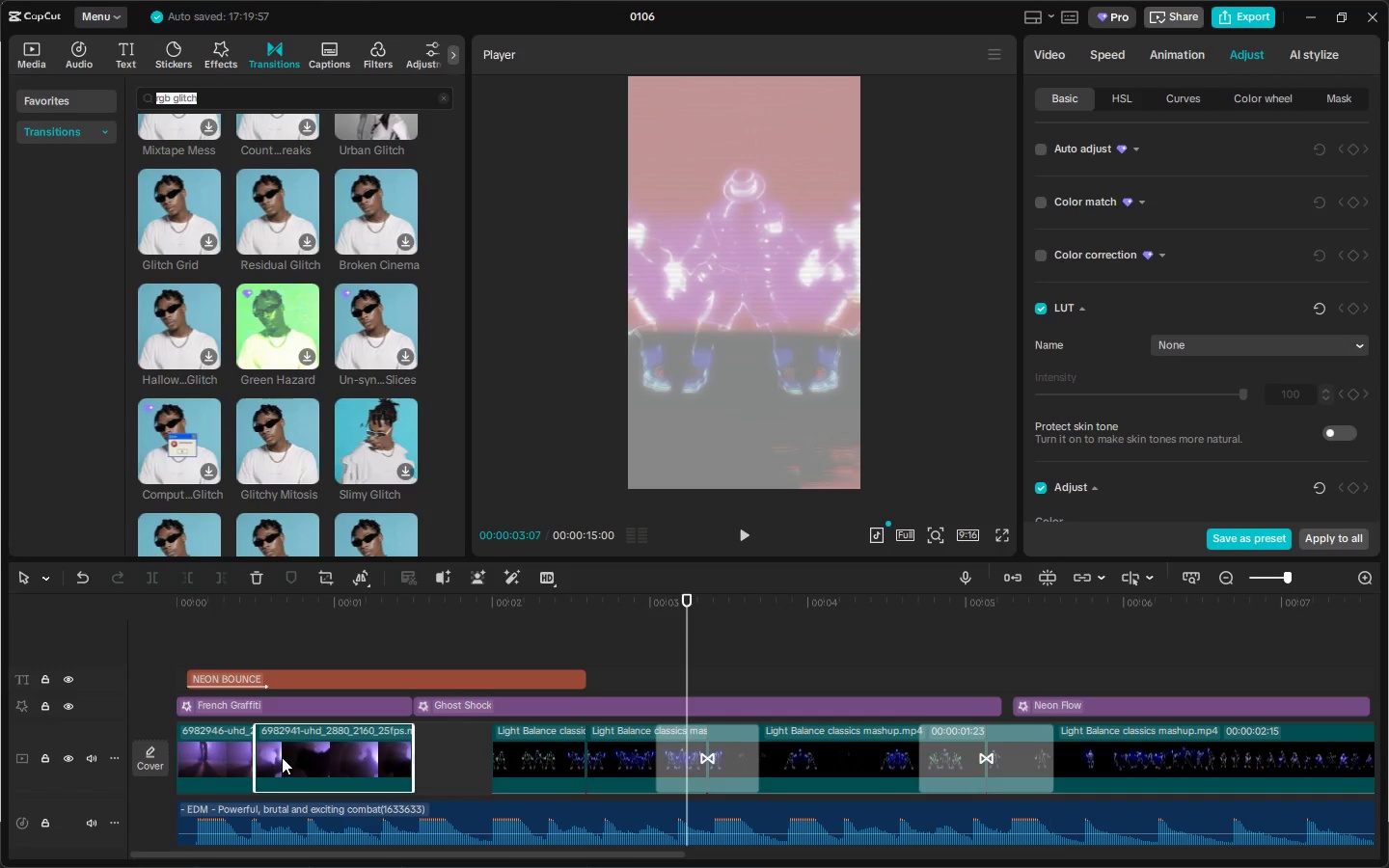 
left_click_drag(start_coordinate=[282, 757], to_coordinate=[363, 760])
 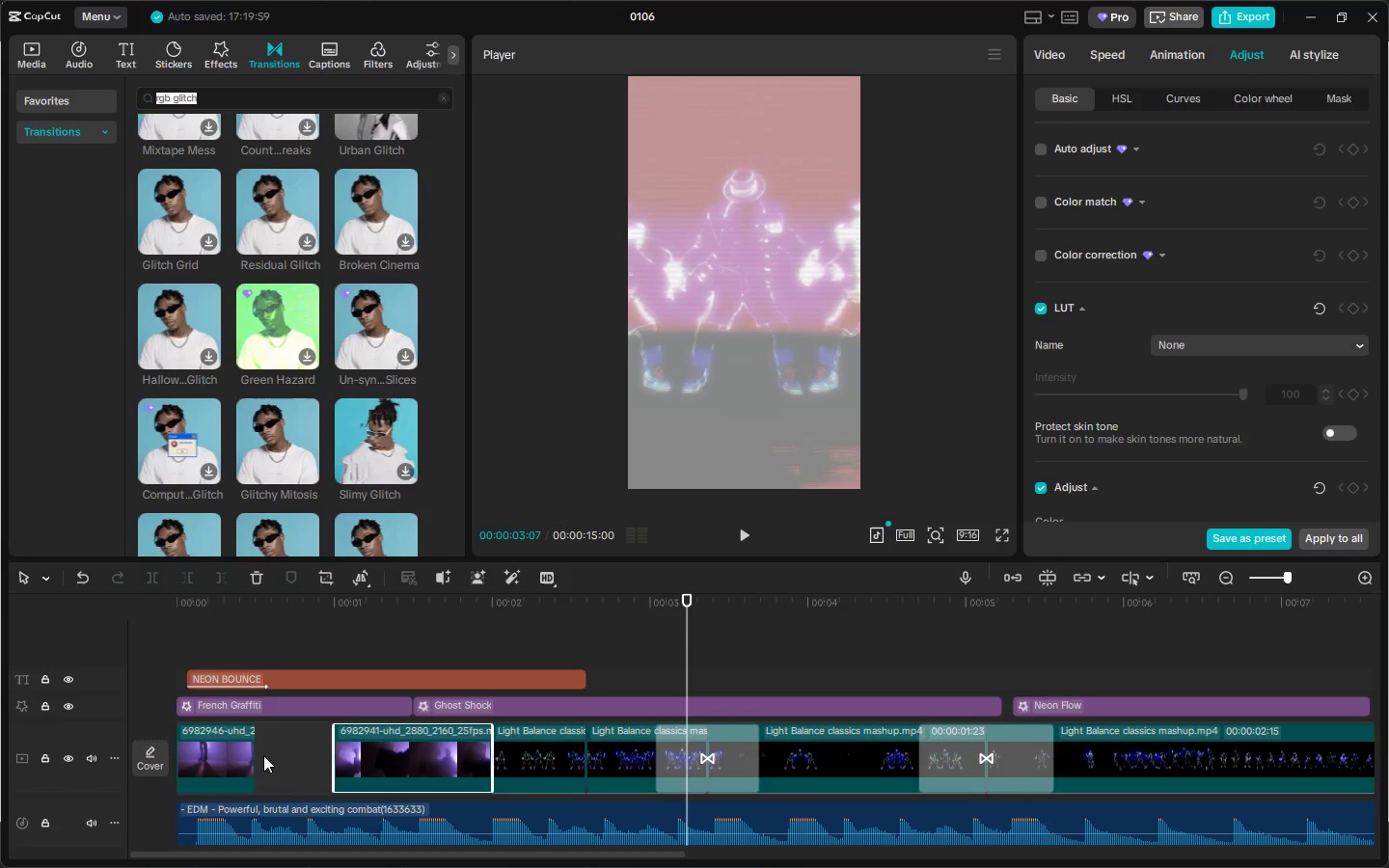 
left_click([239, 750])
 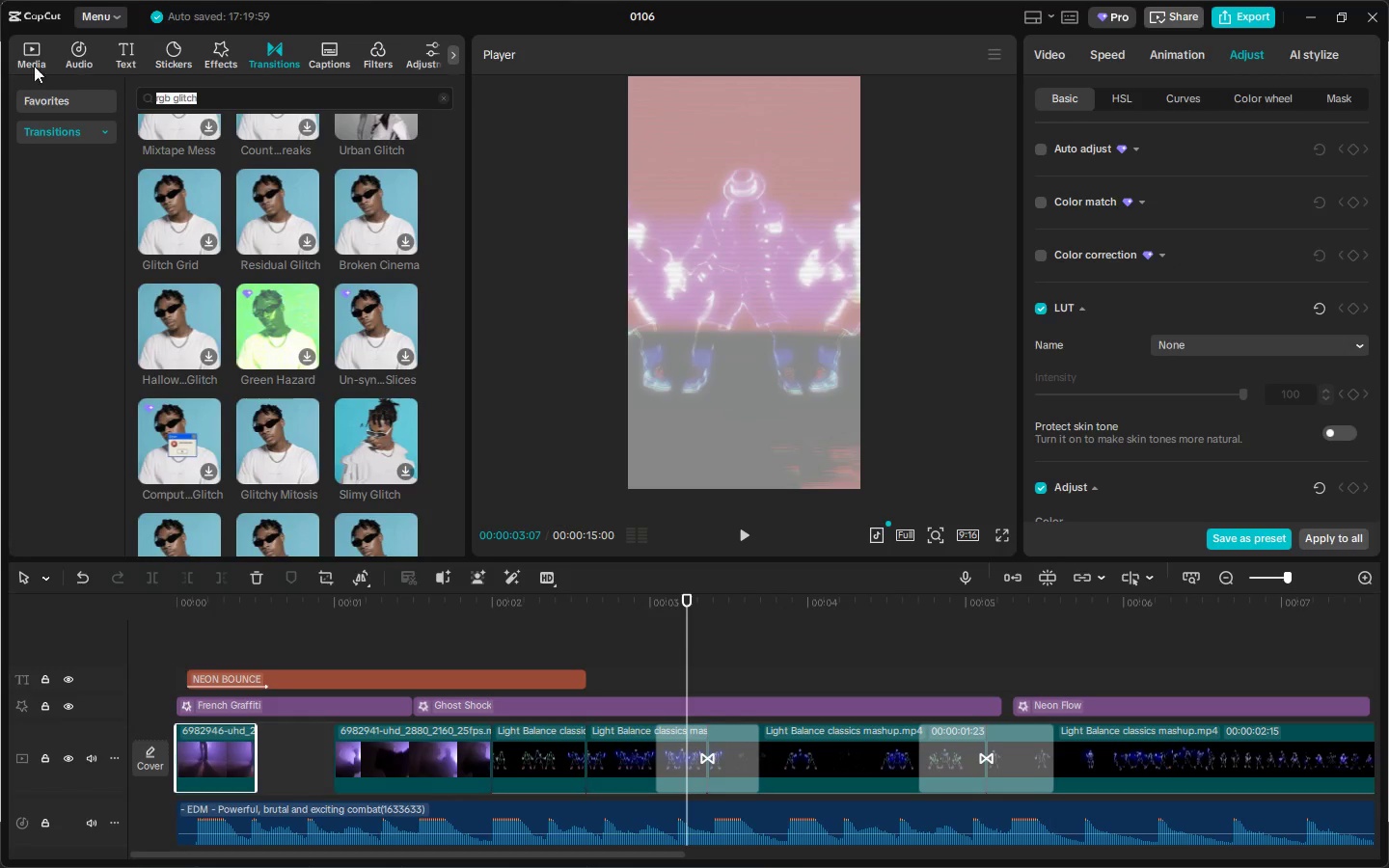 
left_click([24, 60])
 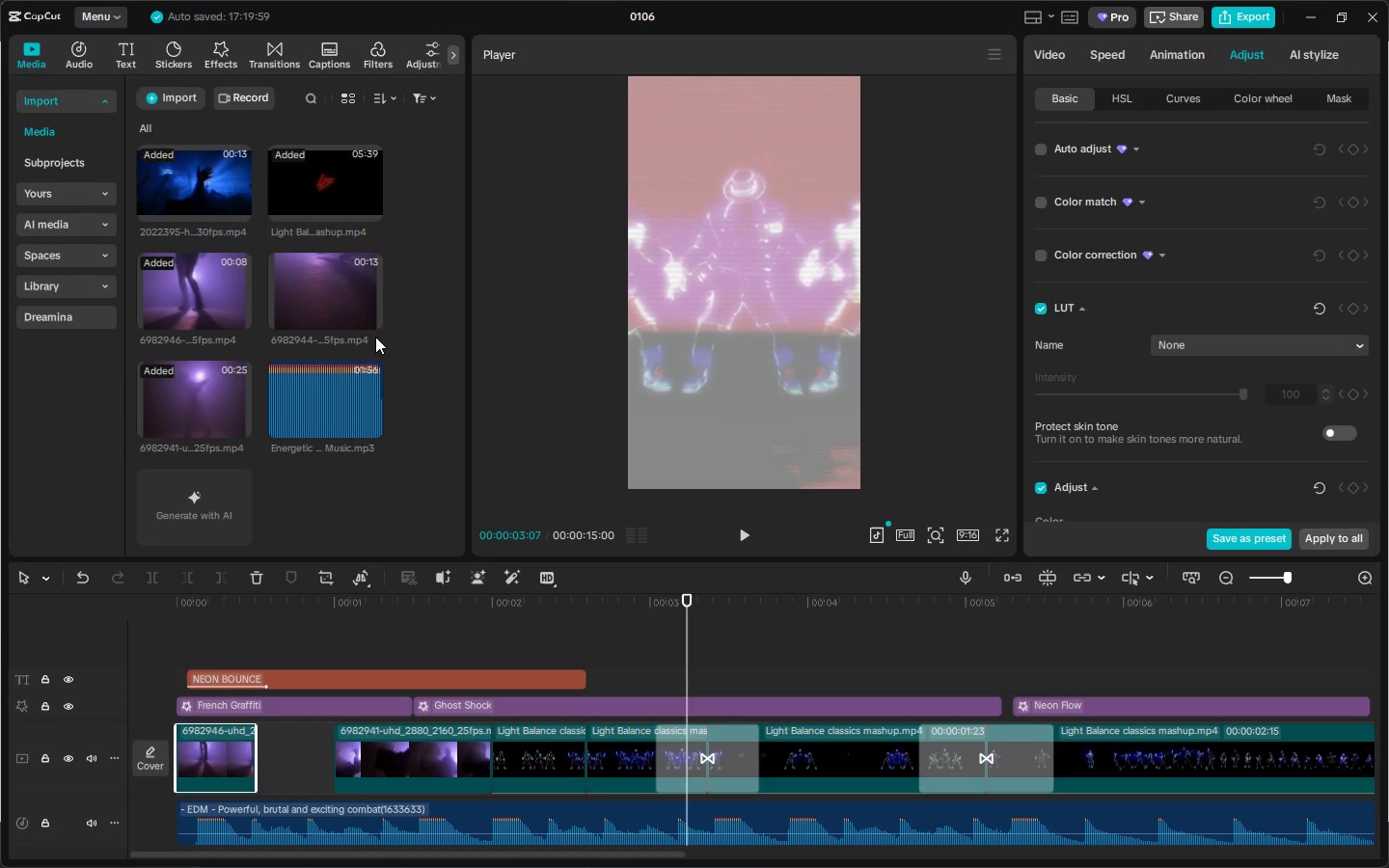 
left_click_drag(start_coordinate=[316, 291], to_coordinate=[265, 744])
 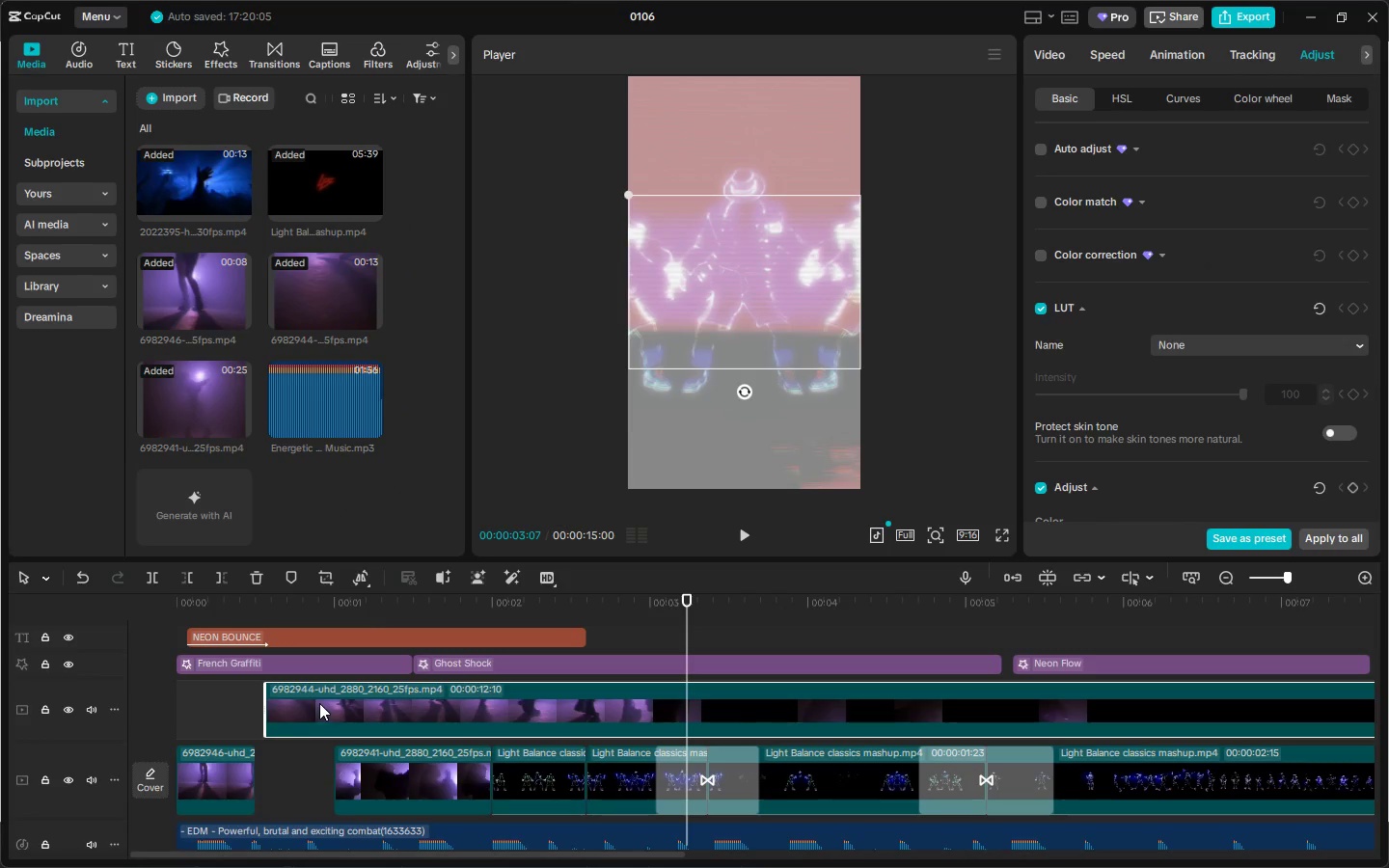 
key(Control+Z)
 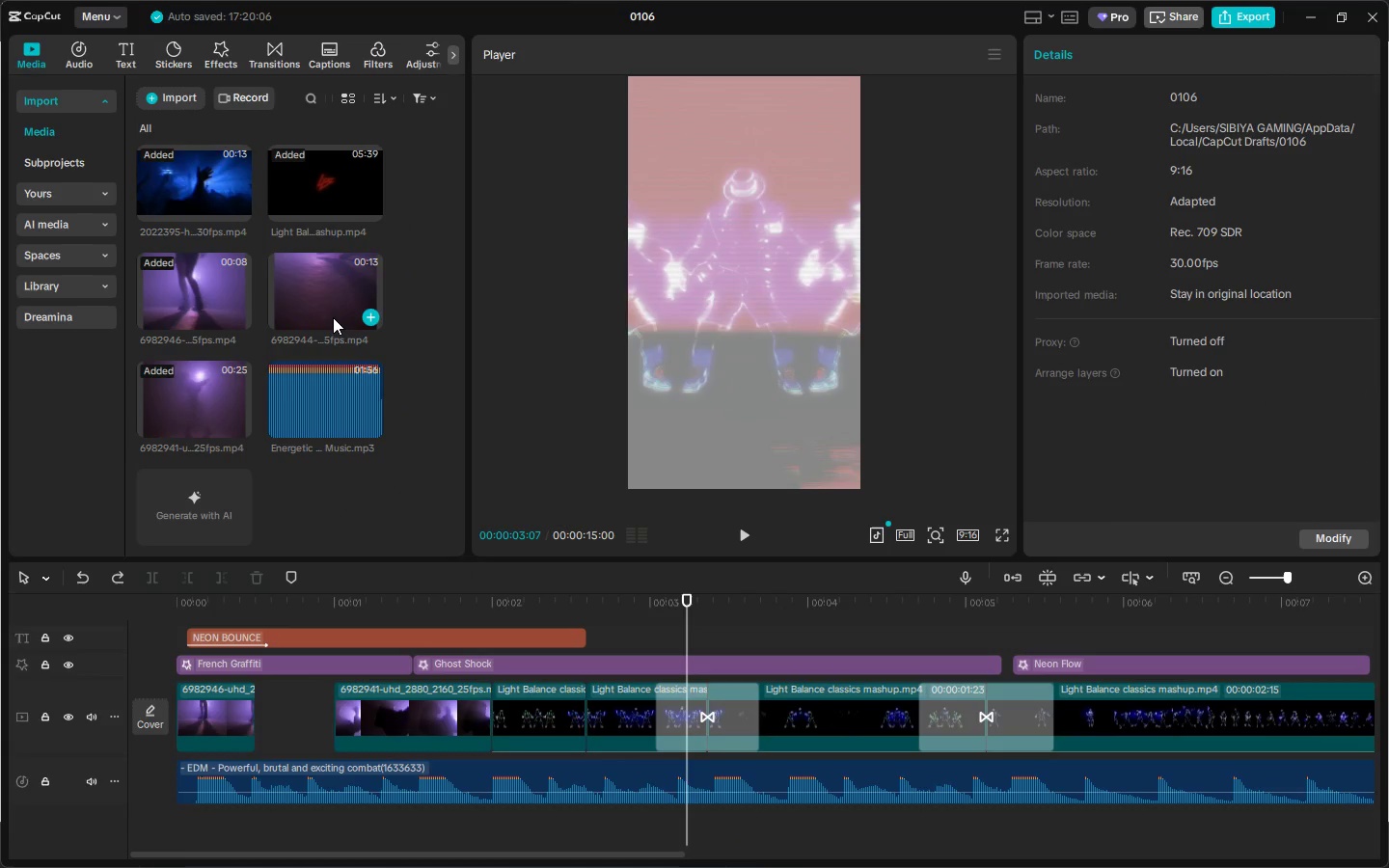 
left_click_drag(start_coordinate=[328, 307], to_coordinate=[275, 728])
 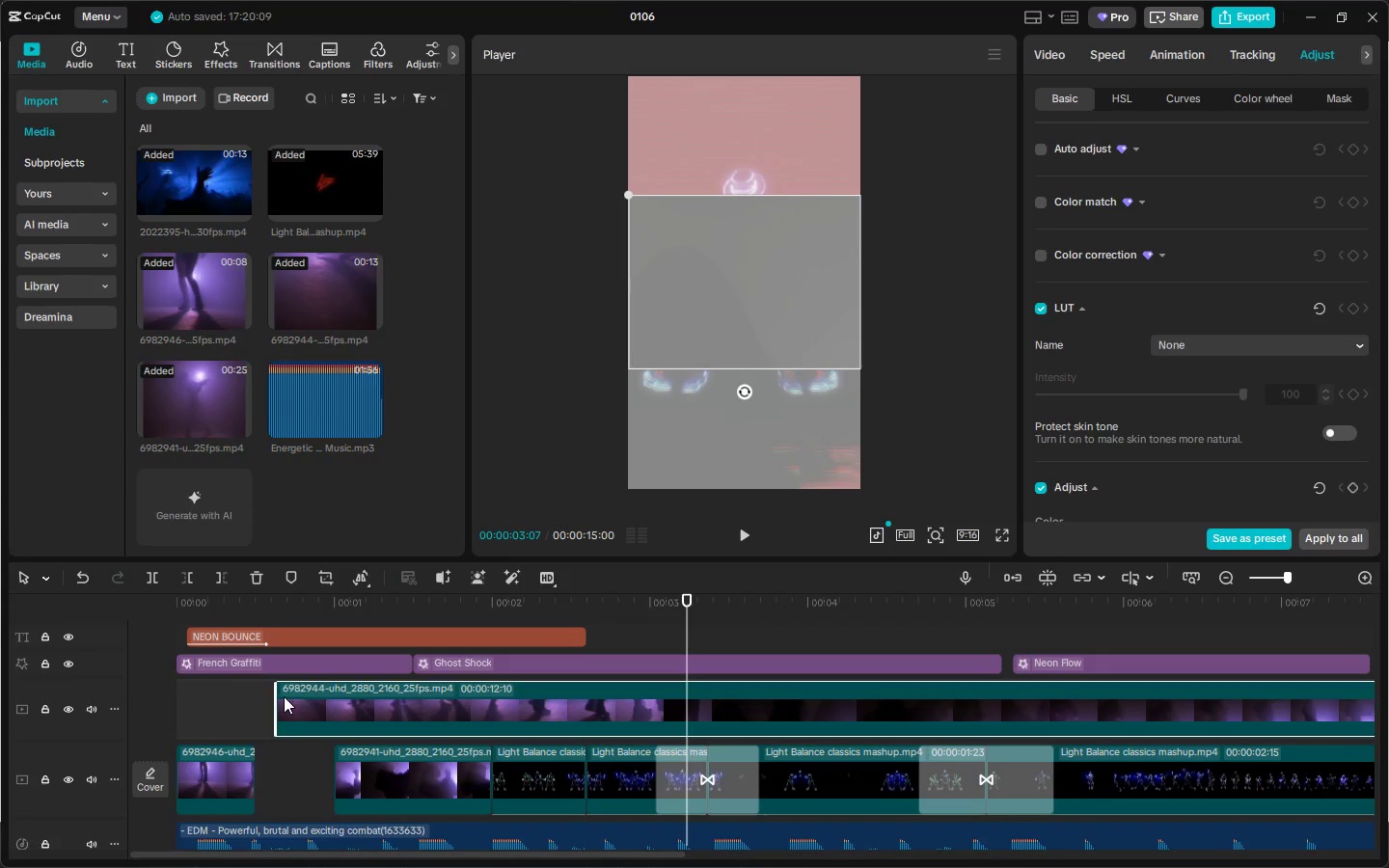 
left_click_drag(start_coordinate=[277, 696], to_coordinate=[1183, 727])
 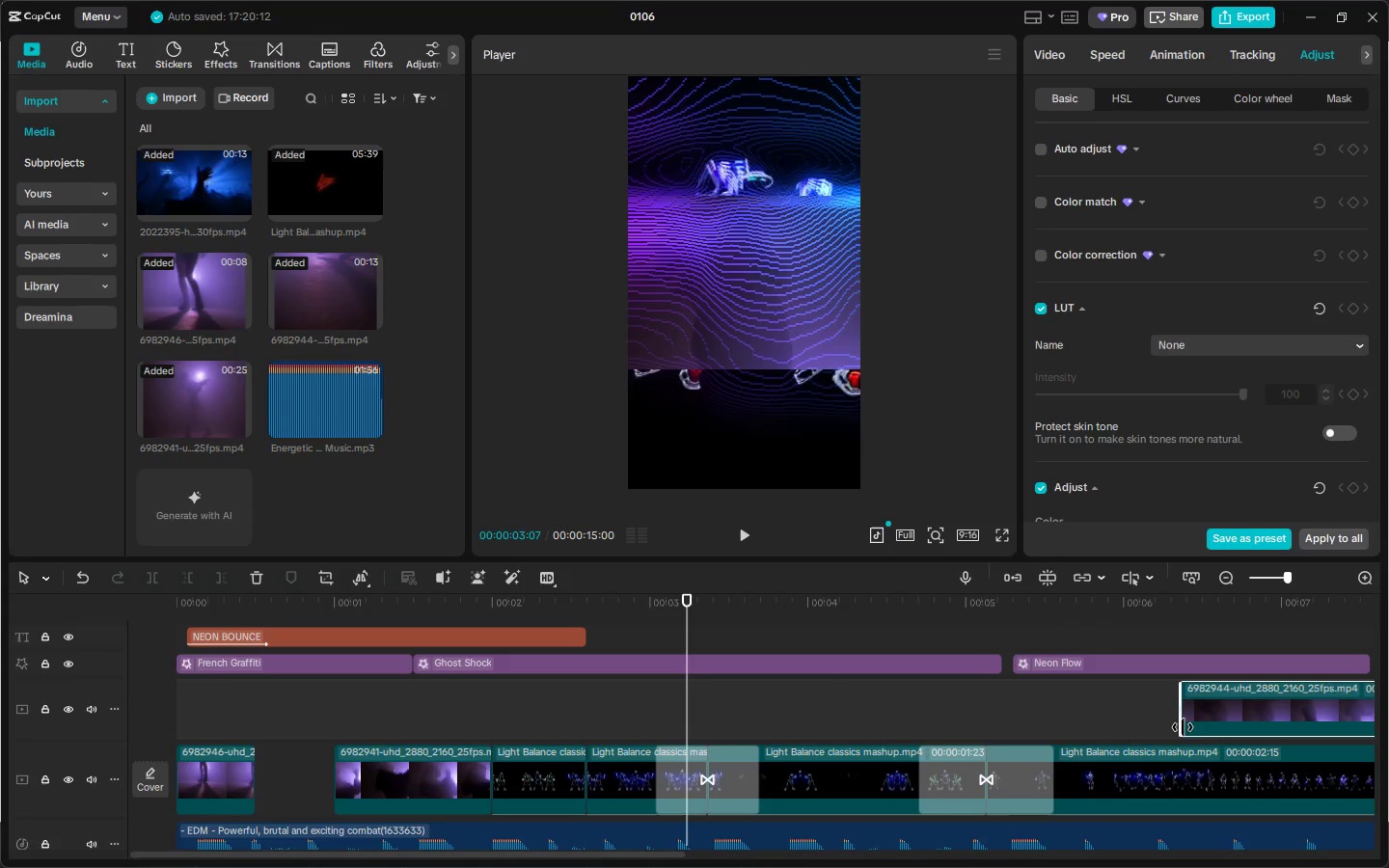 
key(Control+ControlLeft)
 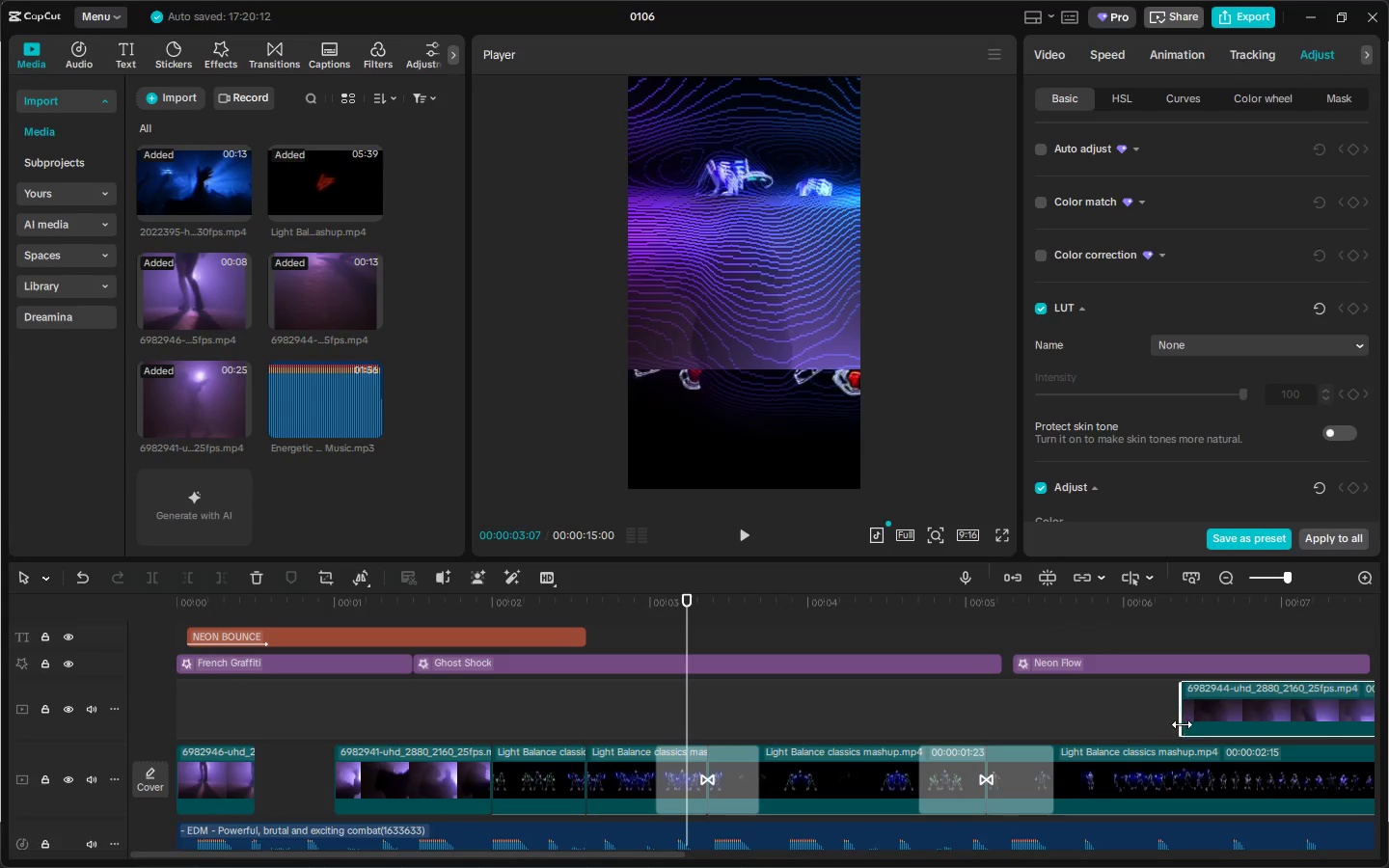 
key(Control+Z)
 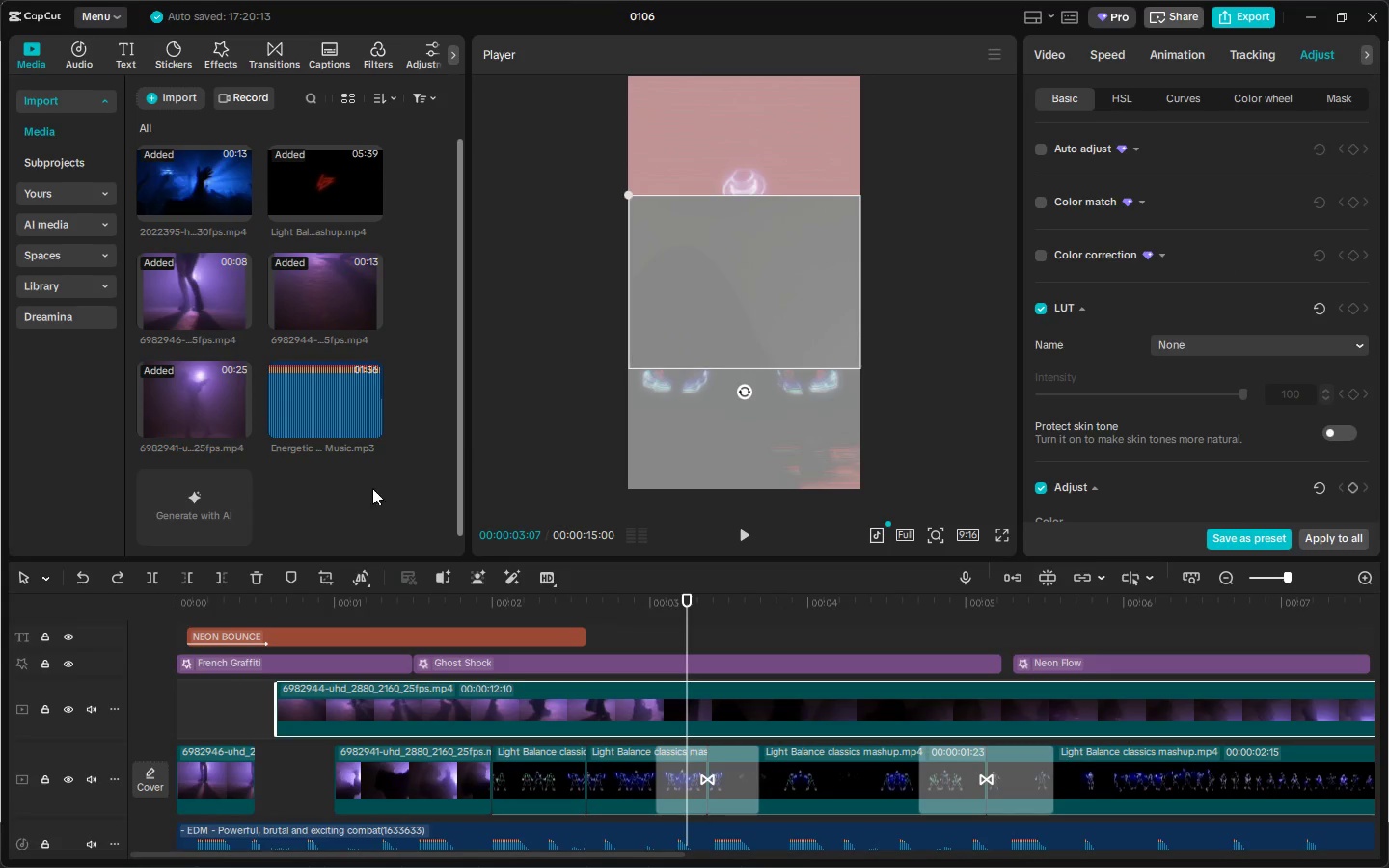 
key(Control+ControlLeft)
 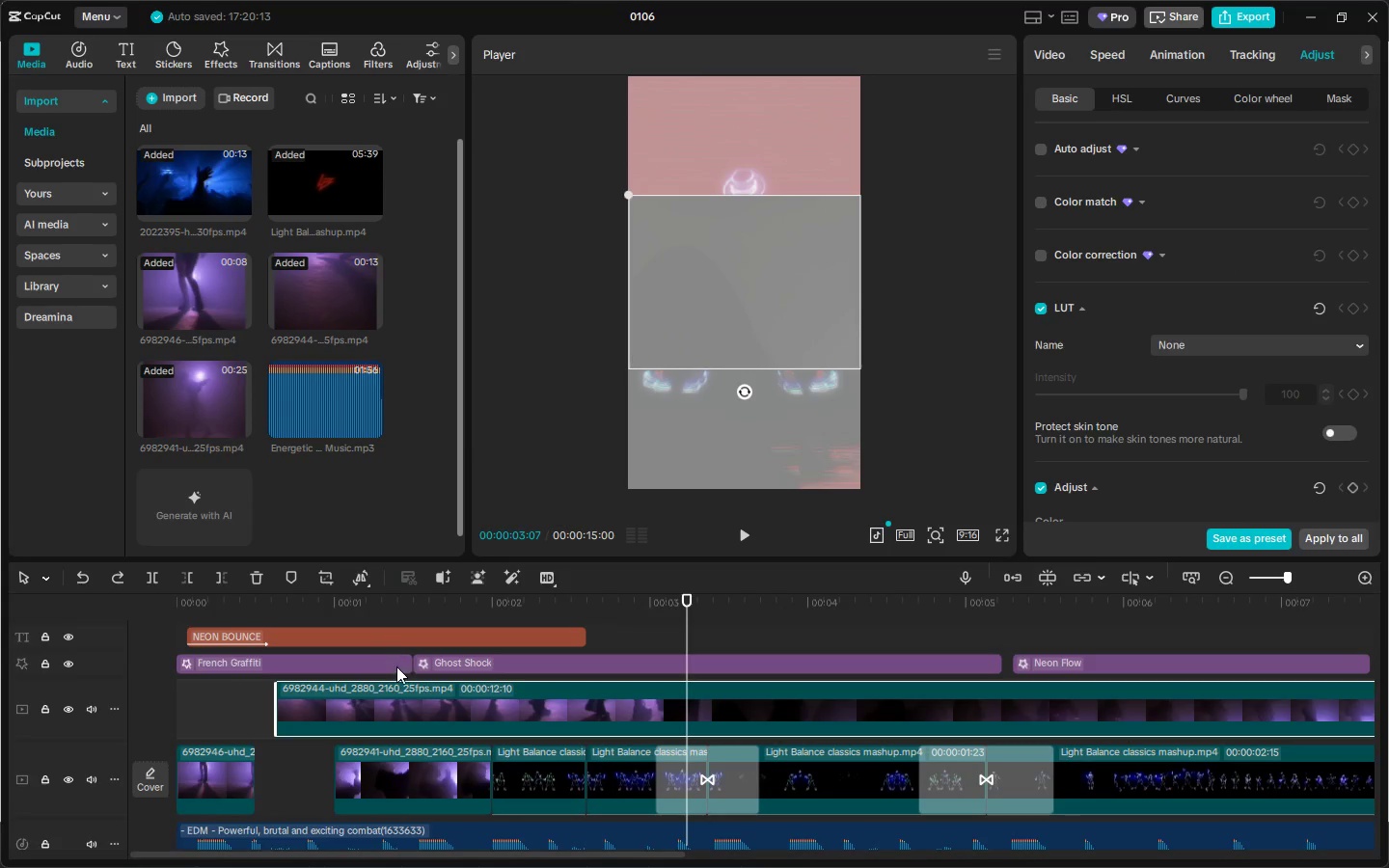 
key(Control+Z)
 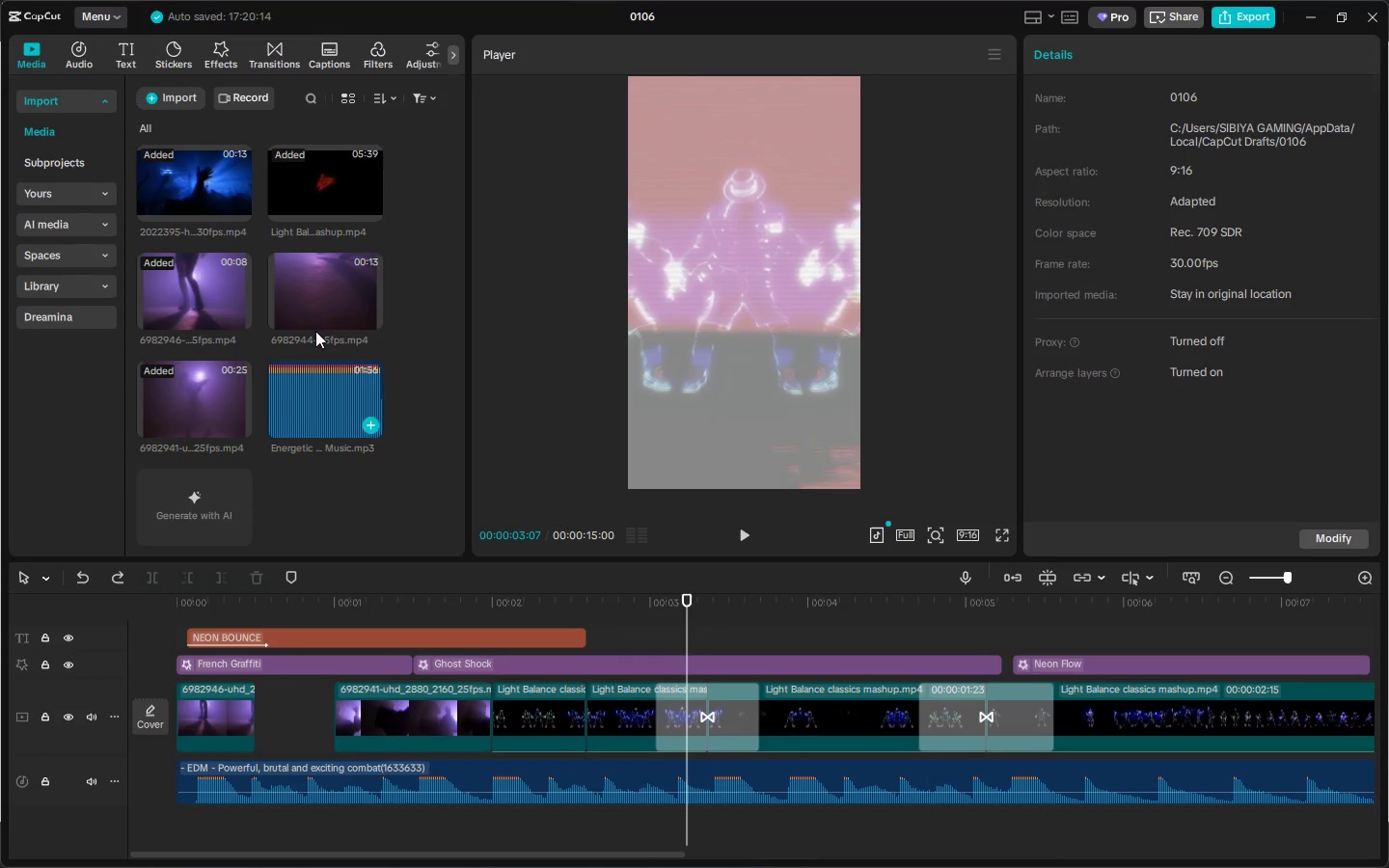 
left_click_drag(start_coordinate=[308, 285], to_coordinate=[287, 710])
 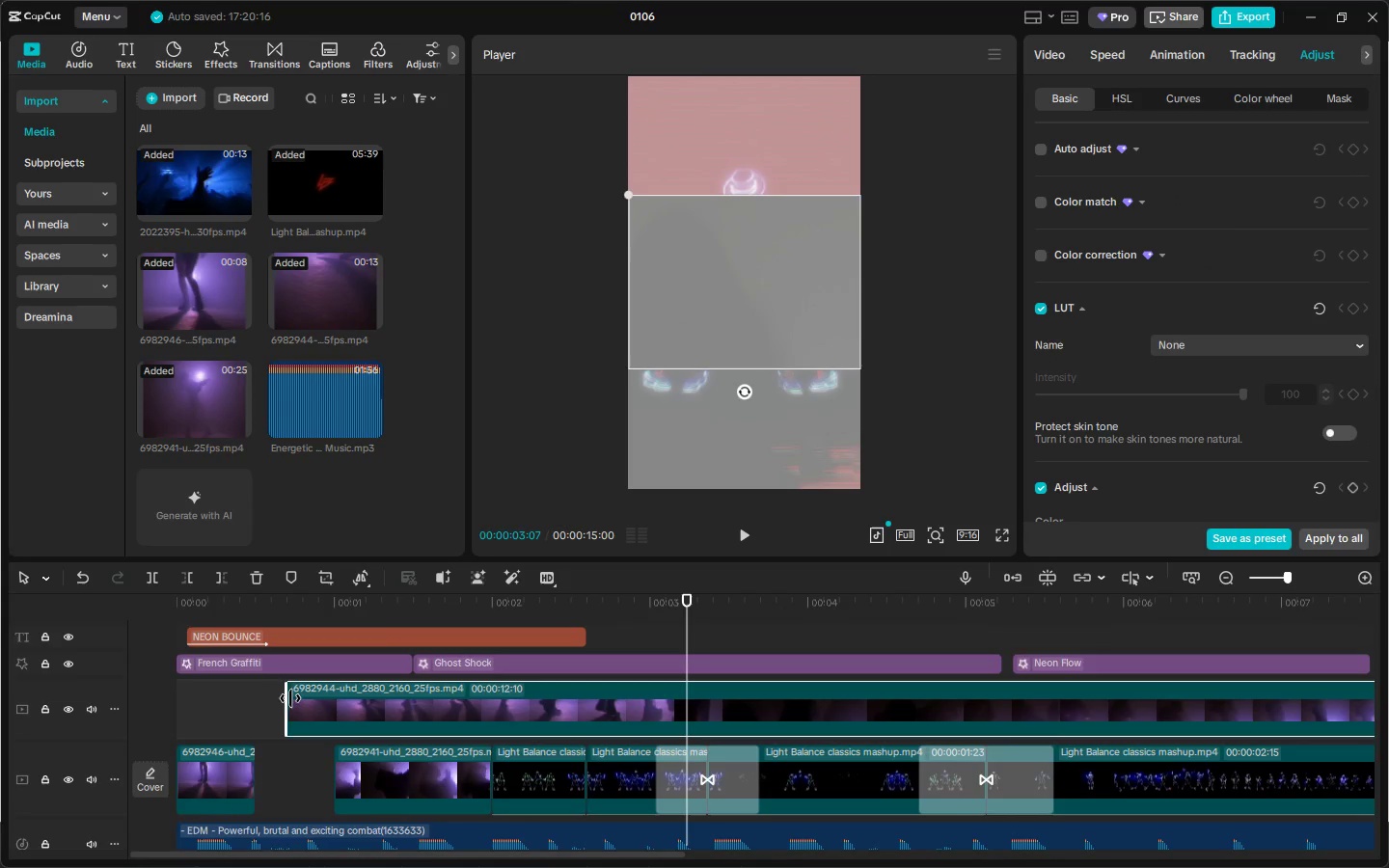 
left_click_drag(start_coordinate=[285, 698], to_coordinate=[1231, 714])
 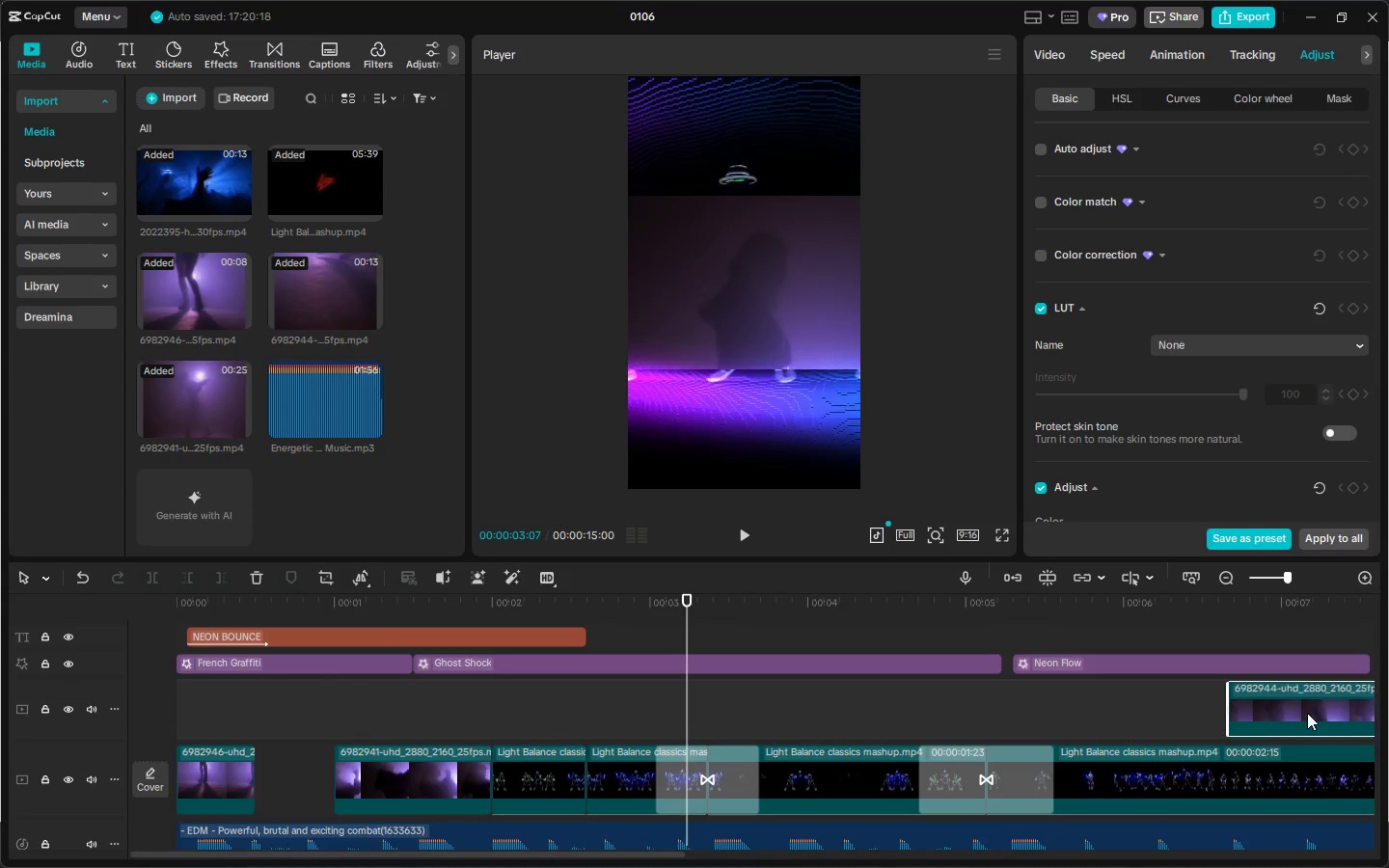 
left_click_drag(start_coordinate=[1307, 713], to_coordinate=[285, 727])
 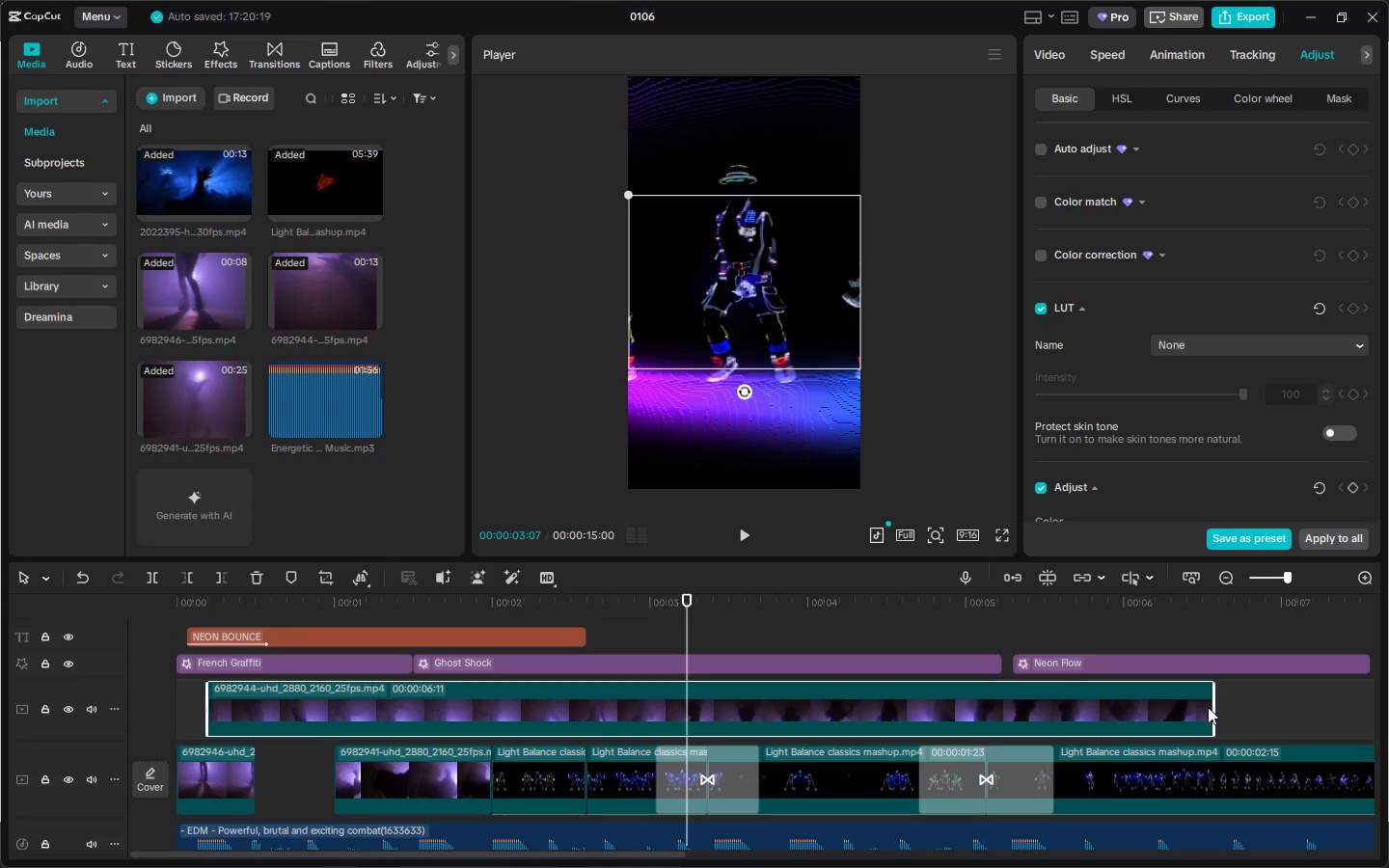 
left_click_drag(start_coordinate=[1213, 707], to_coordinate=[241, 723])
 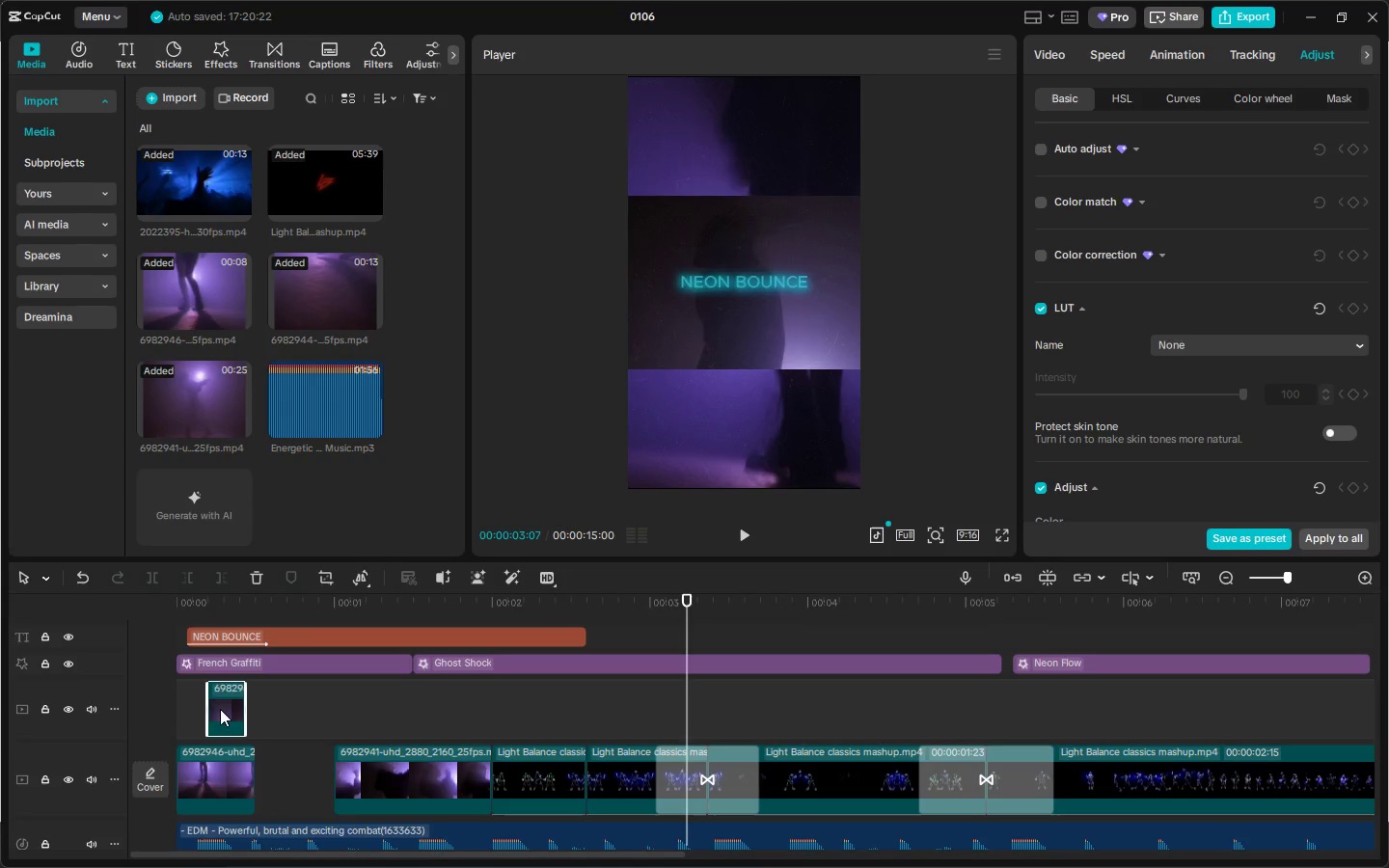 
left_click_drag(start_coordinate=[220, 709], to_coordinate=[265, 776])
 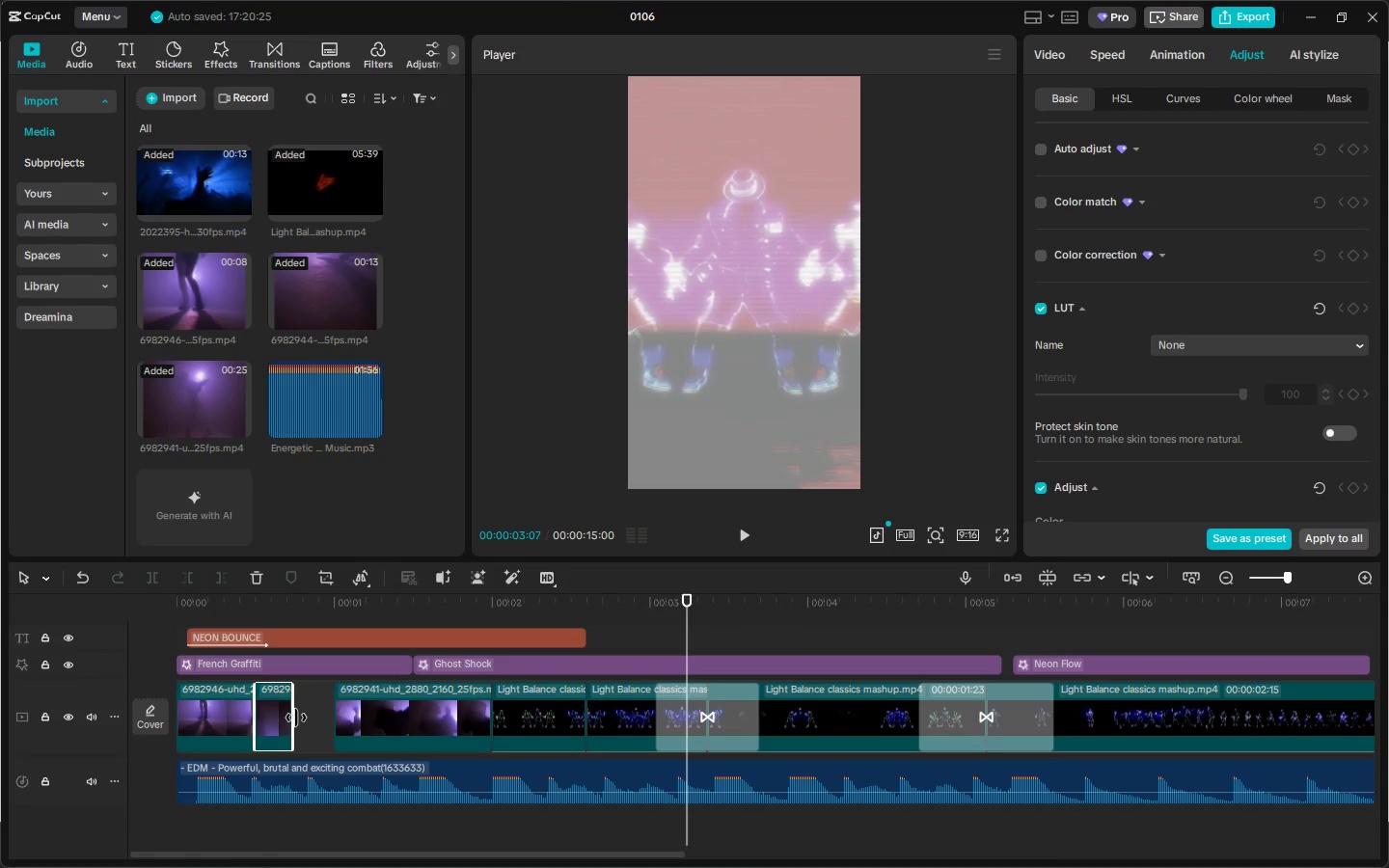 
left_click_drag(start_coordinate=[296, 718], to_coordinate=[331, 718])
 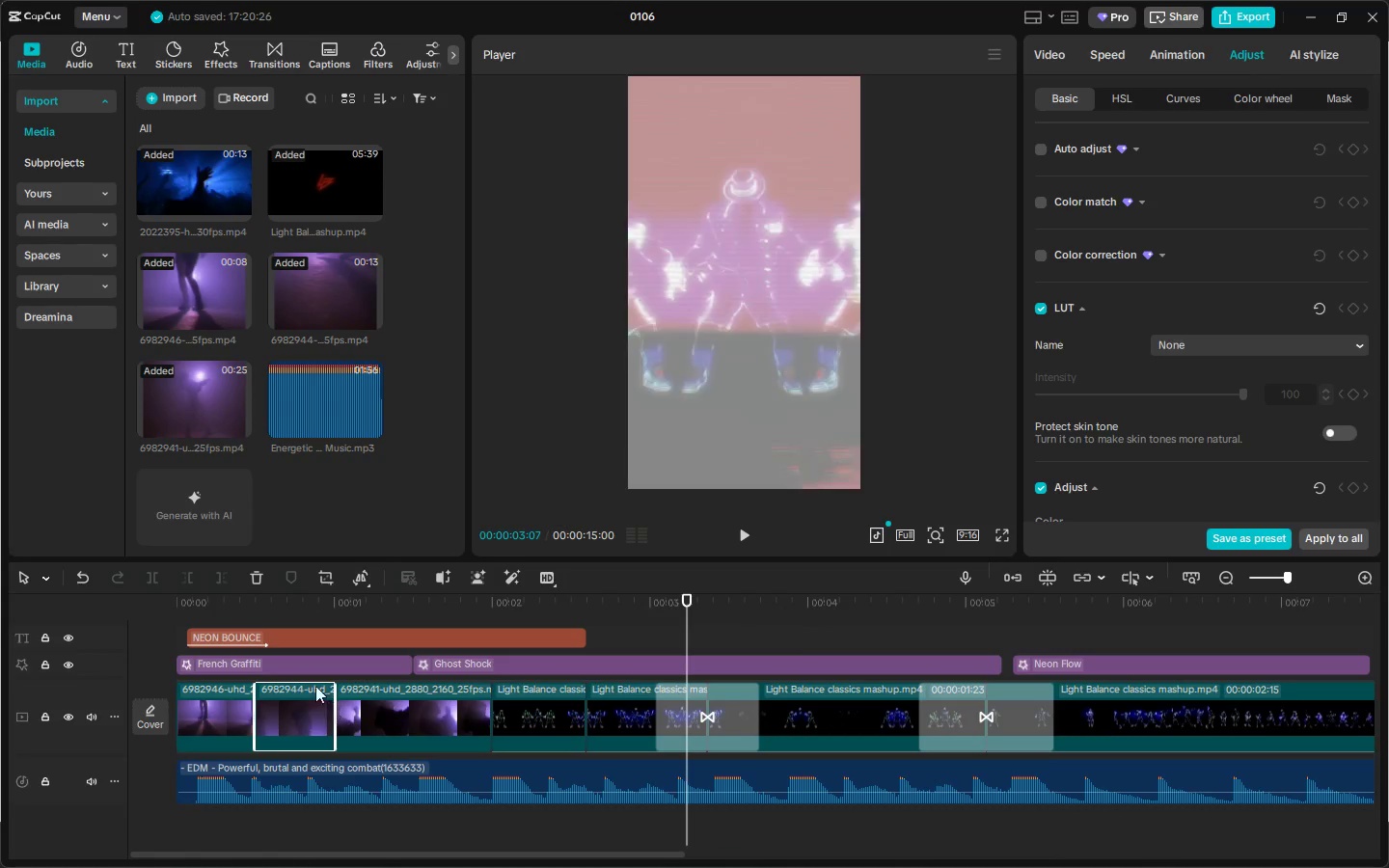 
left_click([302, 692])
 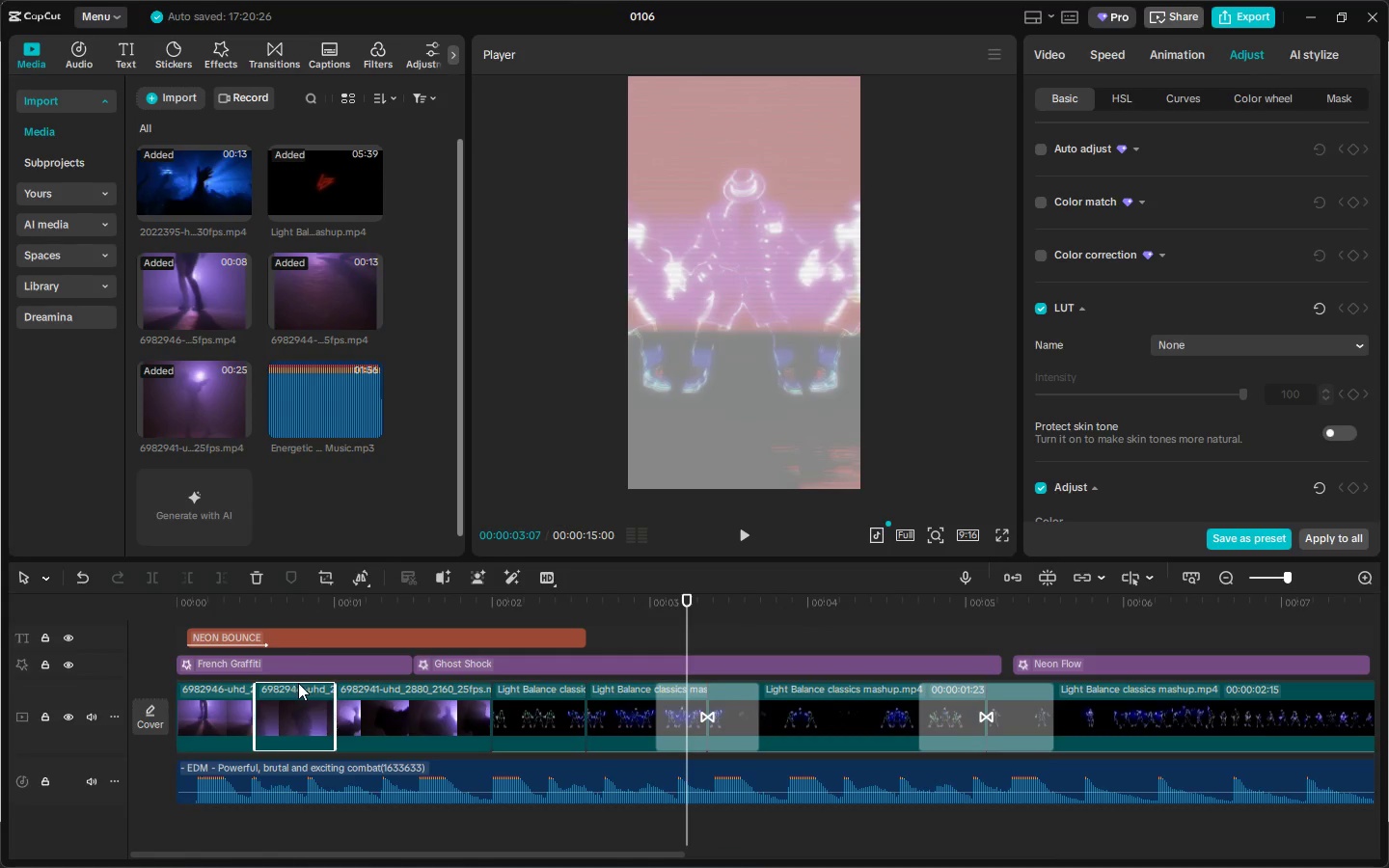 
left_click([298, 606])
 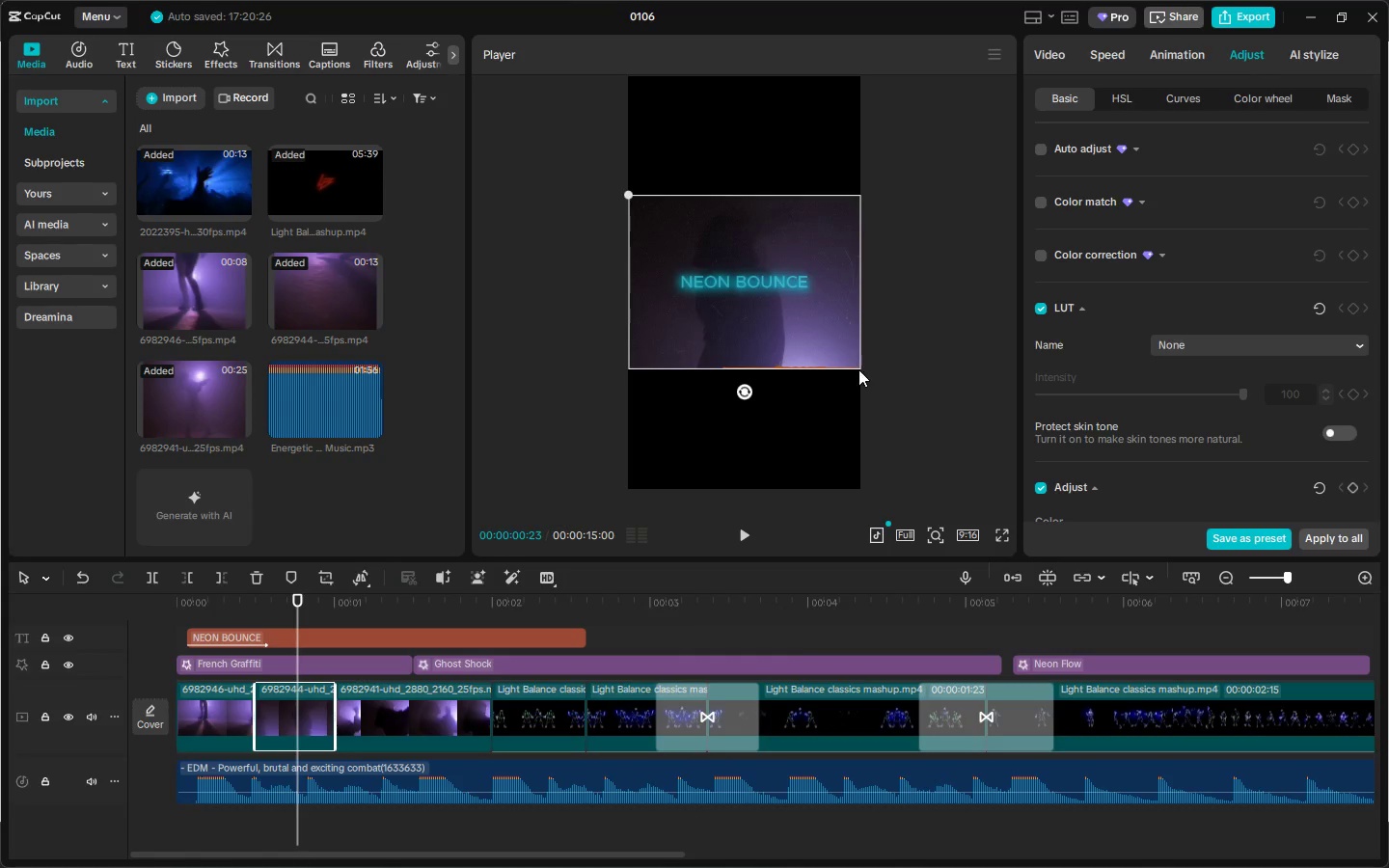 
left_click([830, 351])
 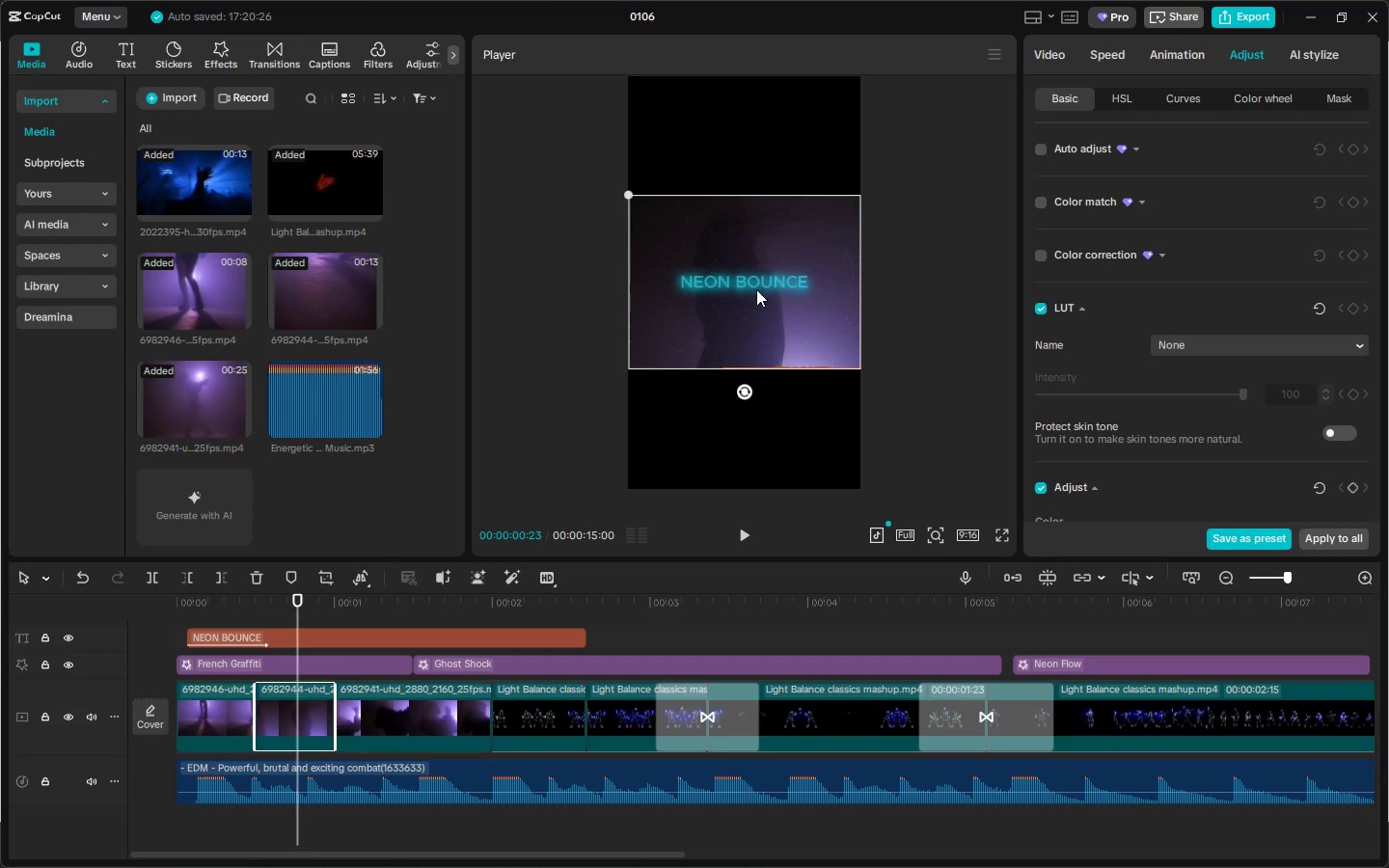 
left_click_drag(start_coordinate=[628, 192], to_coordinate=[407, 54])
 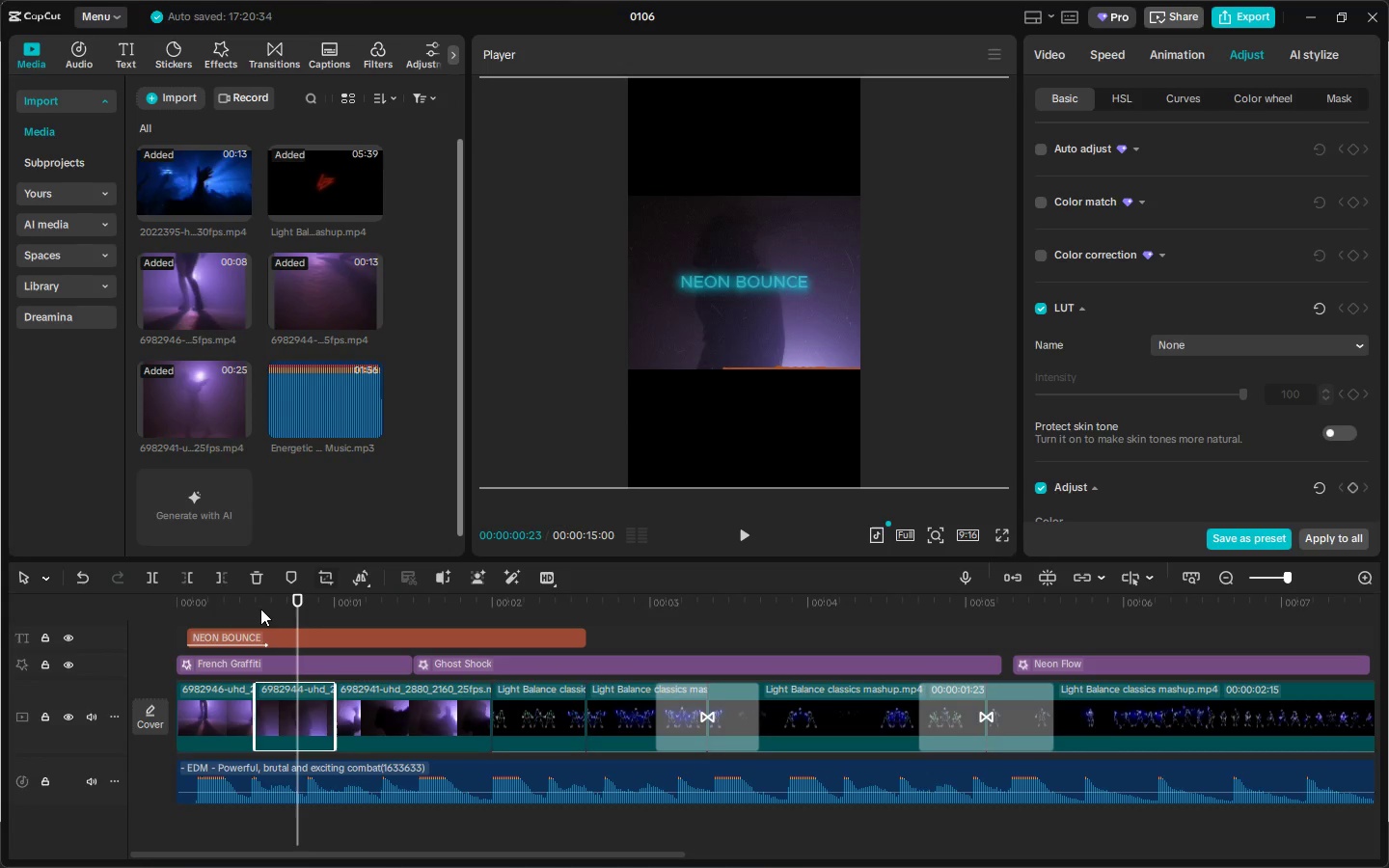 
left_click_drag(start_coordinate=[214, 602], to_coordinate=[130, 605])
 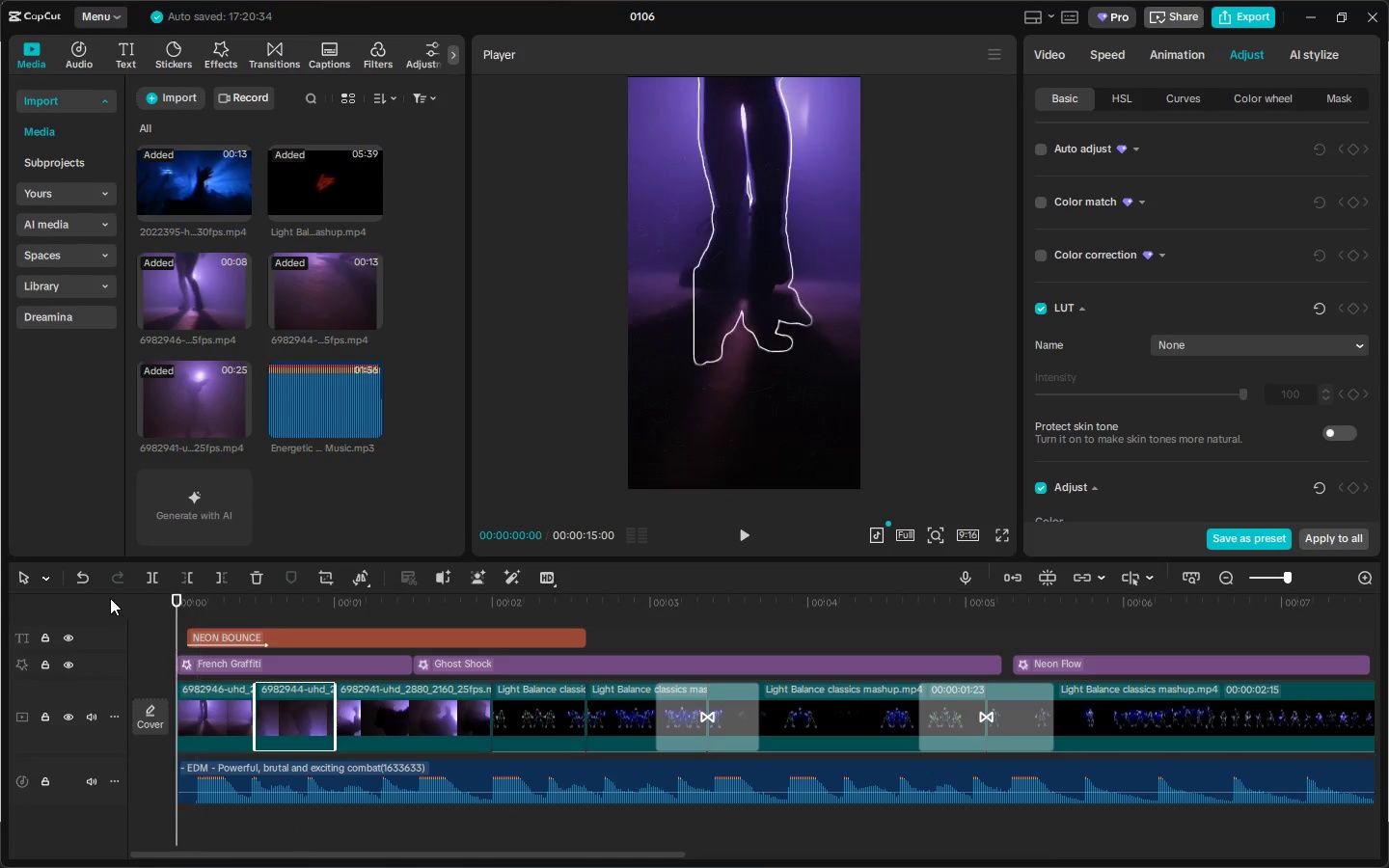 
key(Space)
 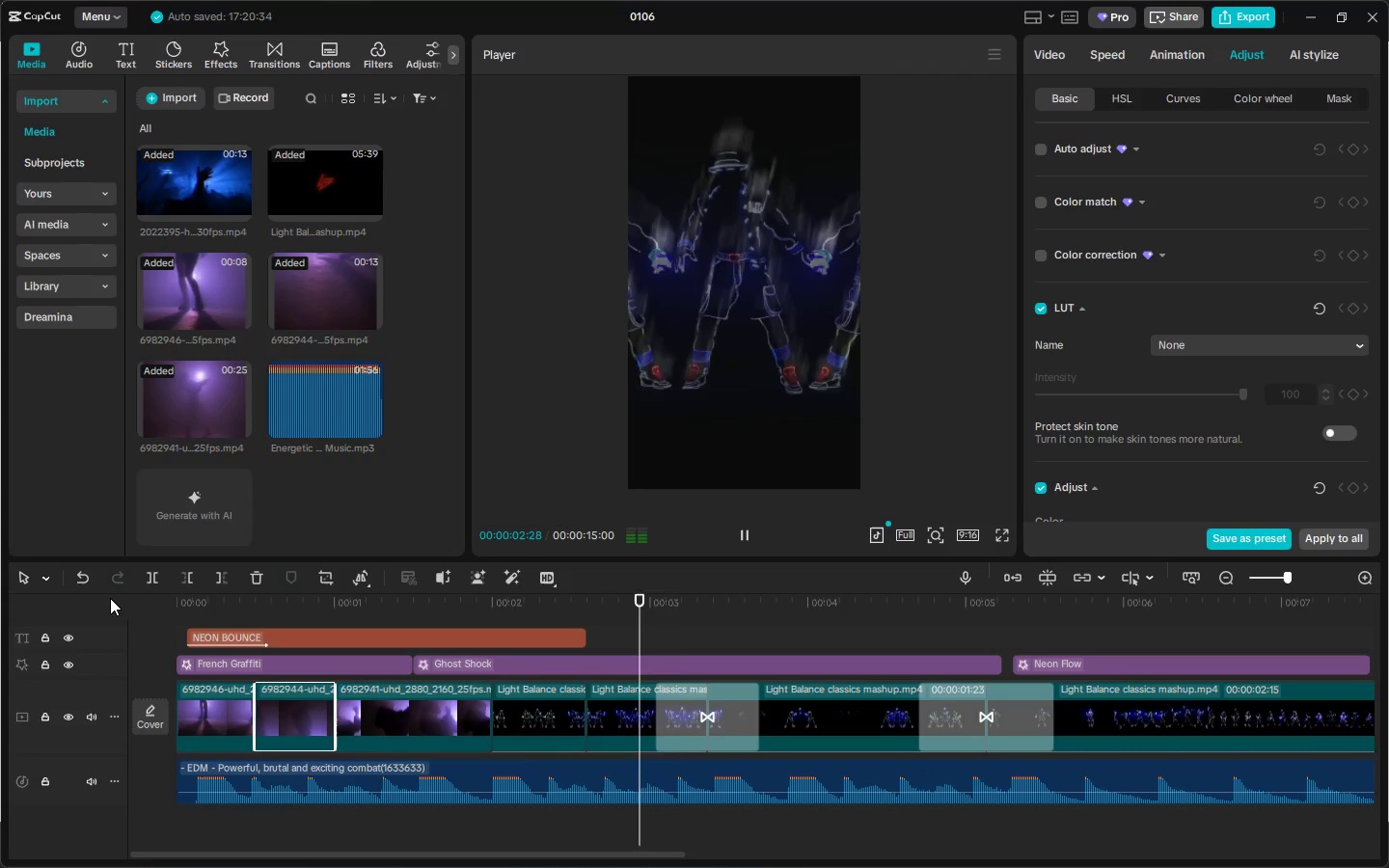 
key(Space)
 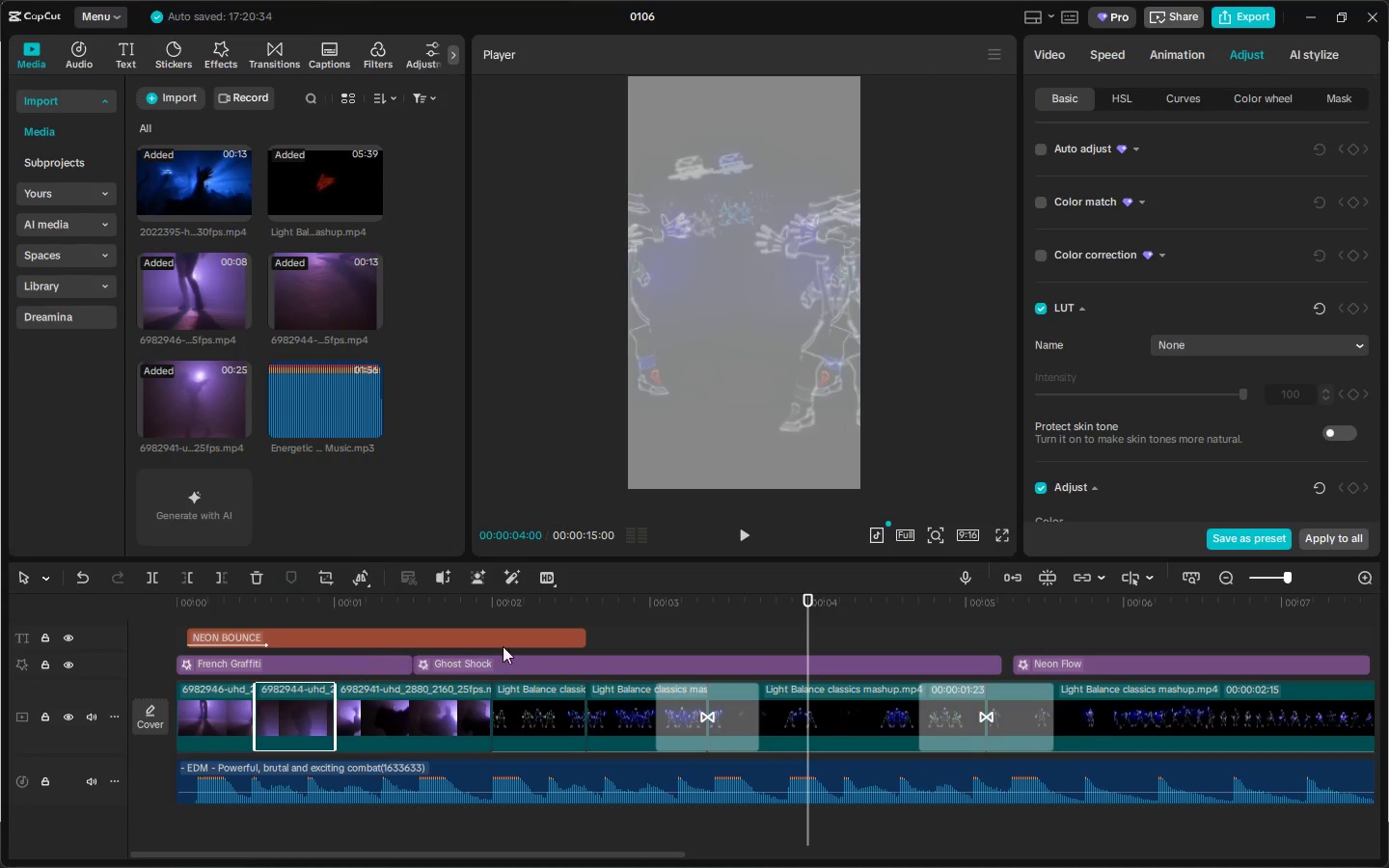 
left_click([537, 634])
 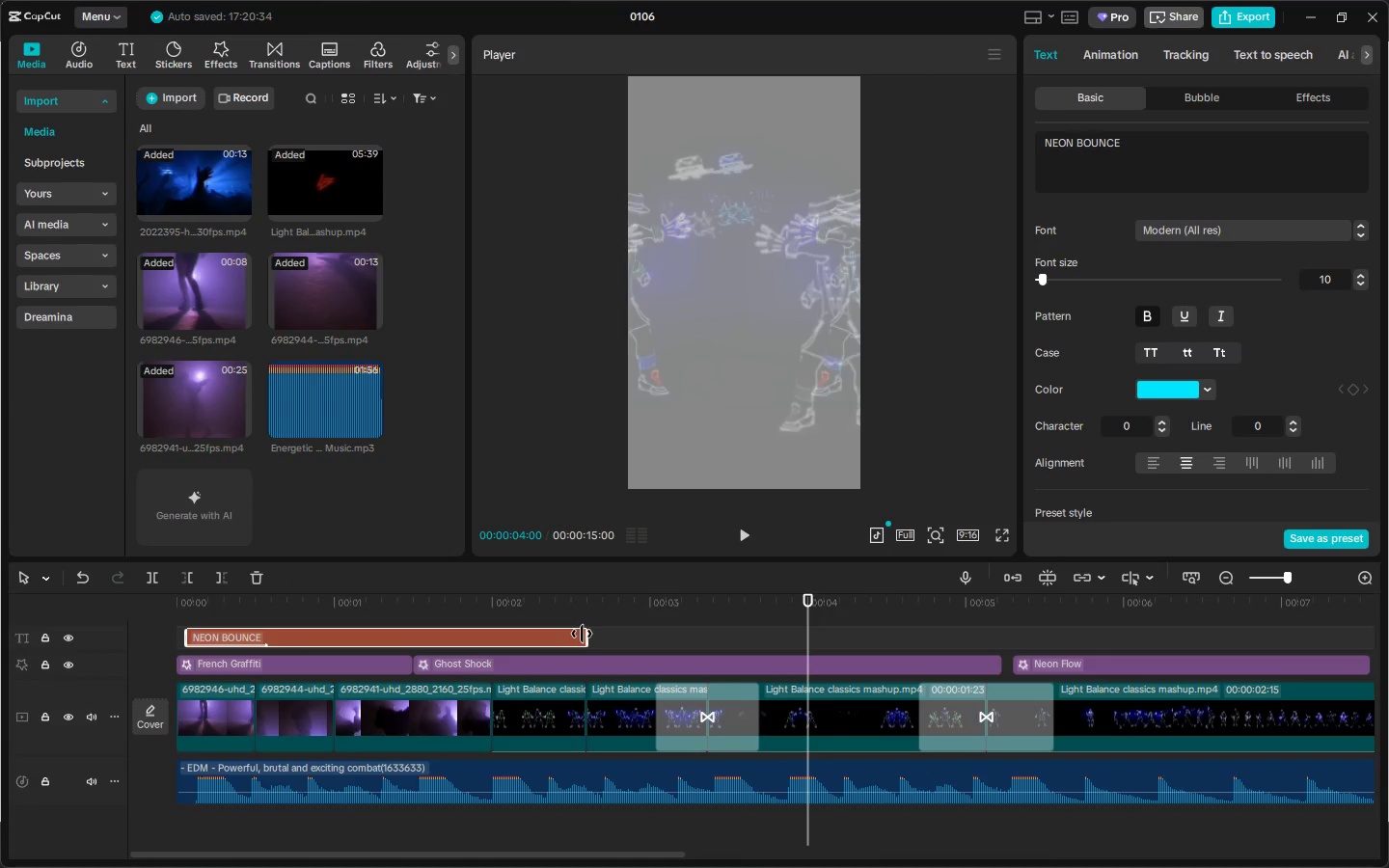 
left_click_drag(start_coordinate=[583, 634], to_coordinate=[490, 648])
 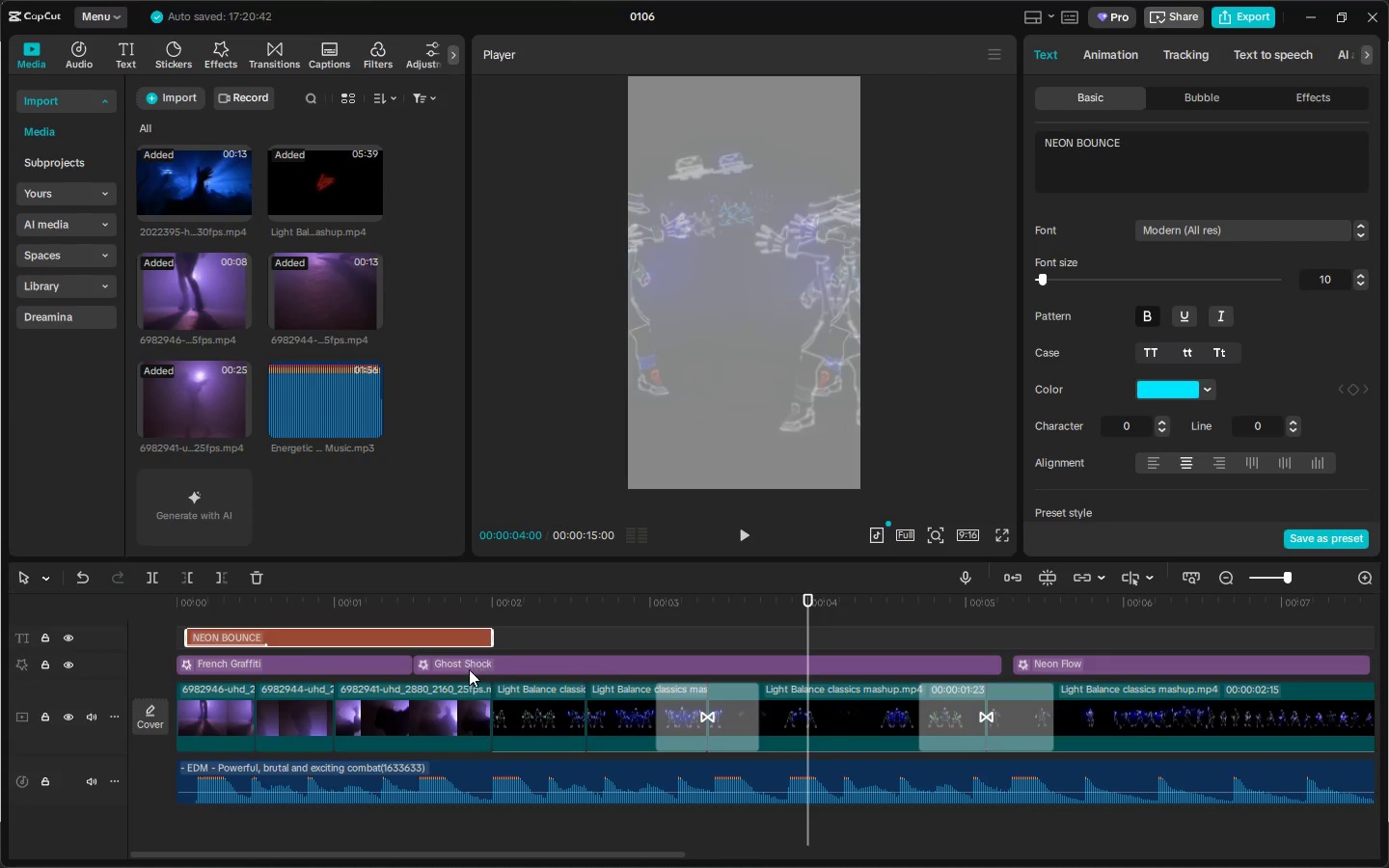 
left_click([469, 669])
 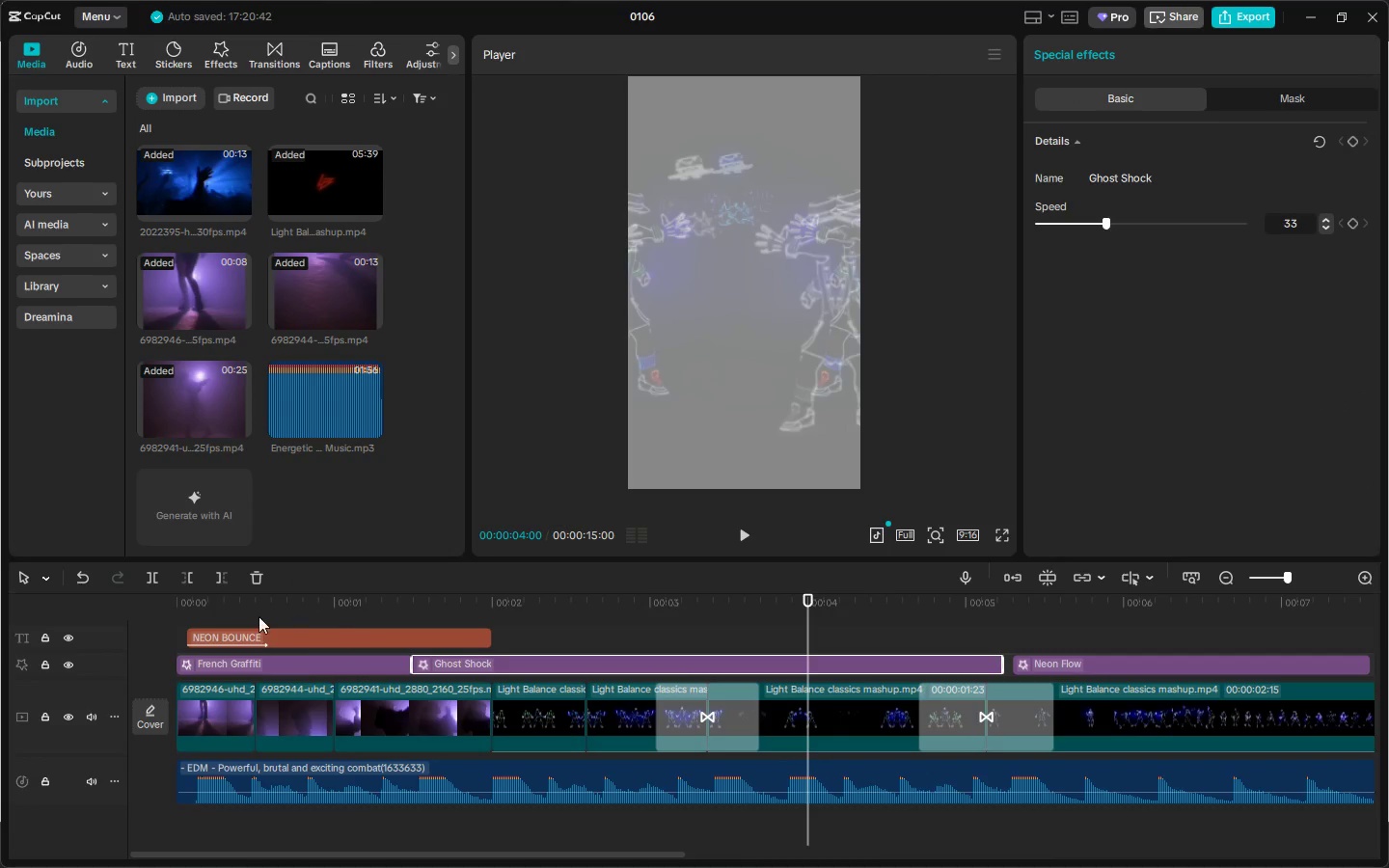 
left_click_drag(start_coordinate=[231, 614], to_coordinate=[124, 618])
 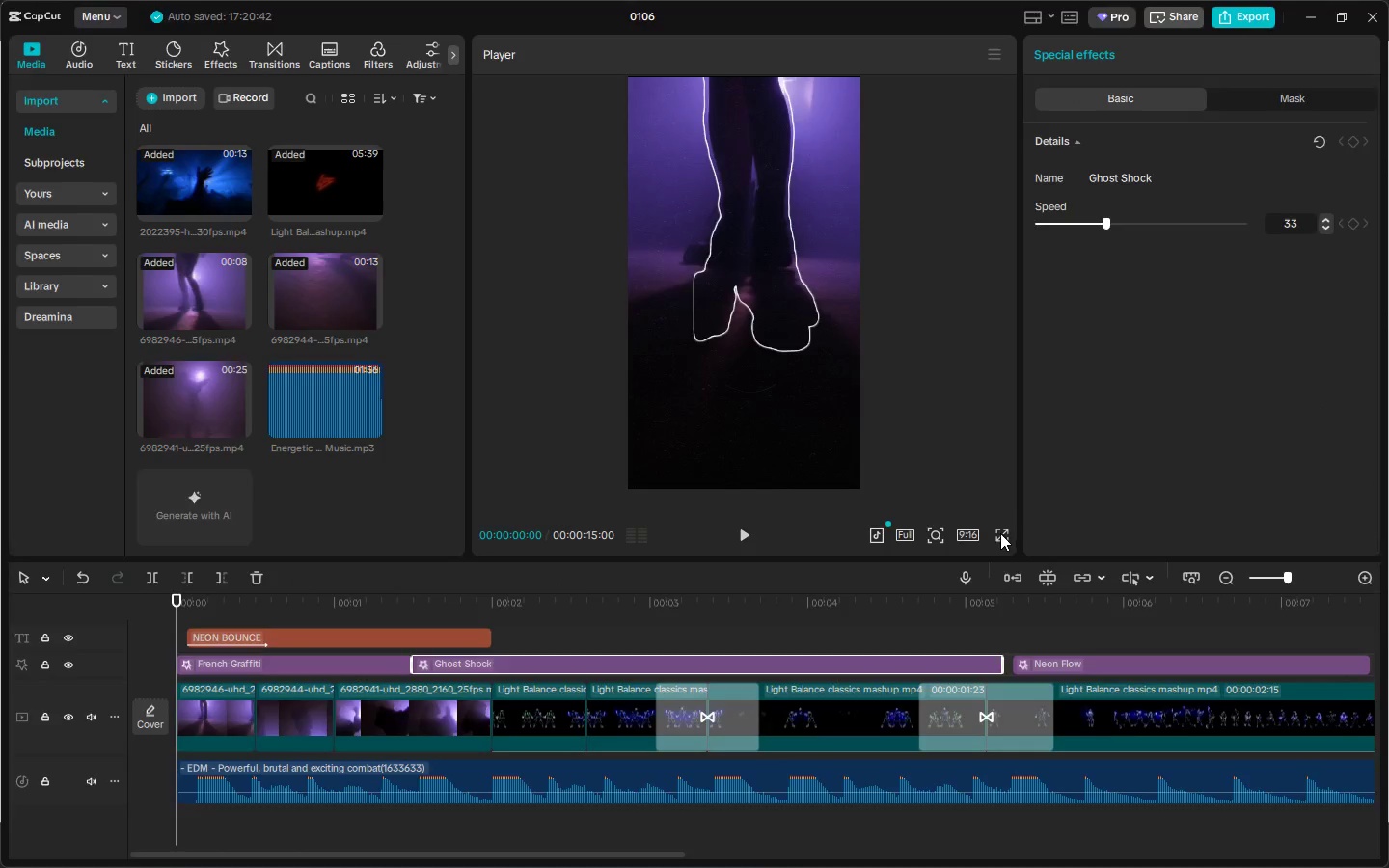 
key(Space)
 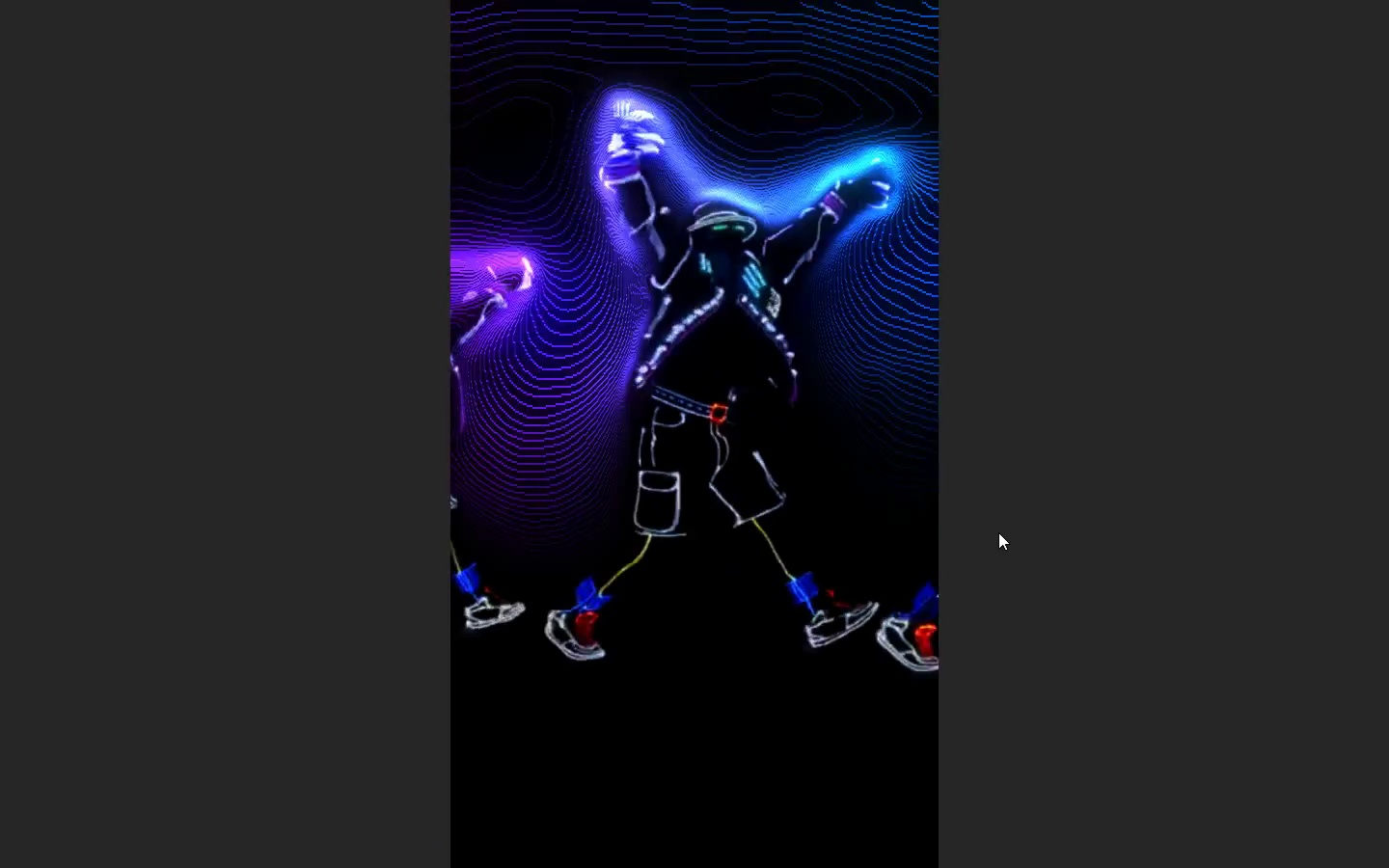 
wait(11.38)
 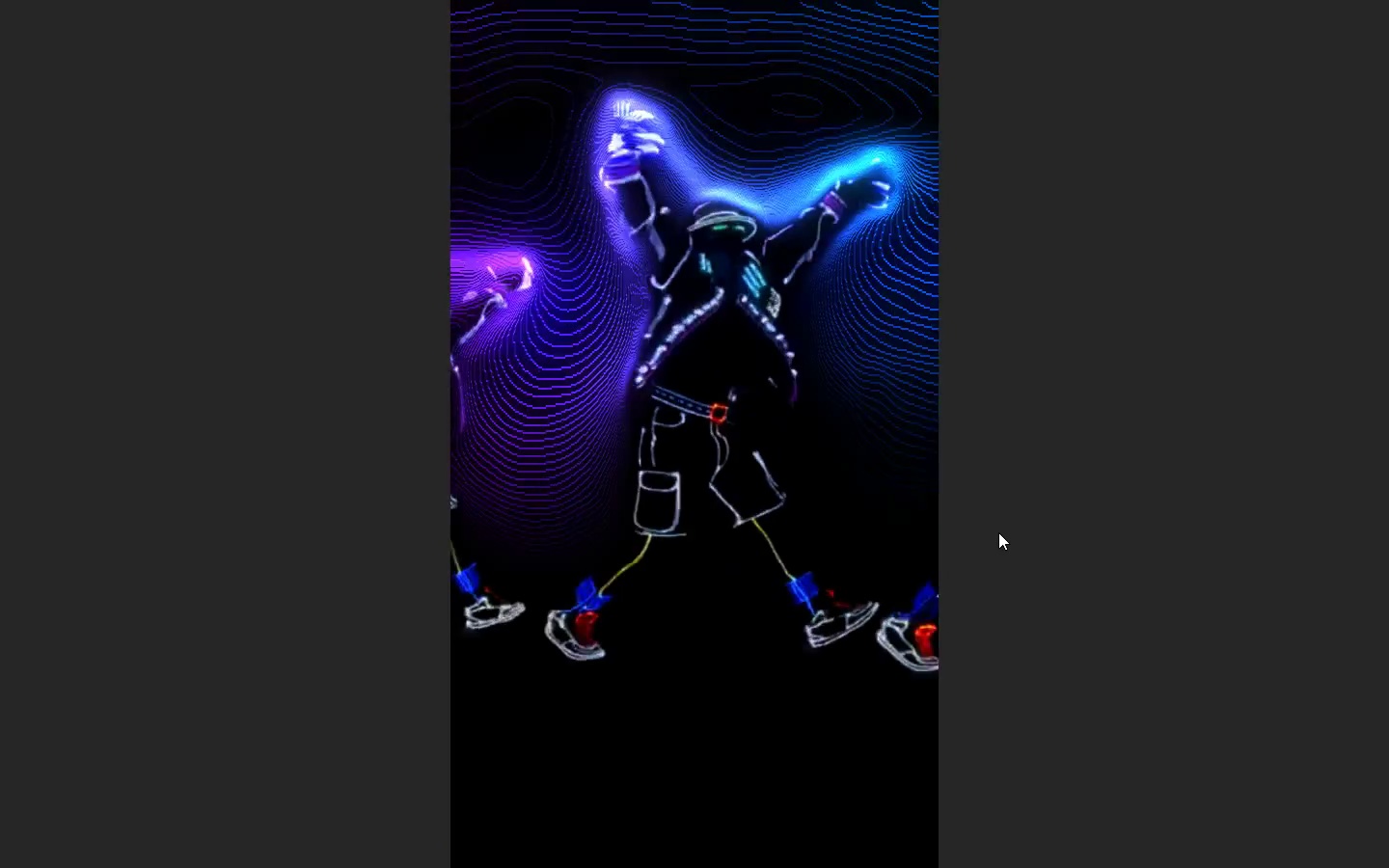 
key(Escape)
 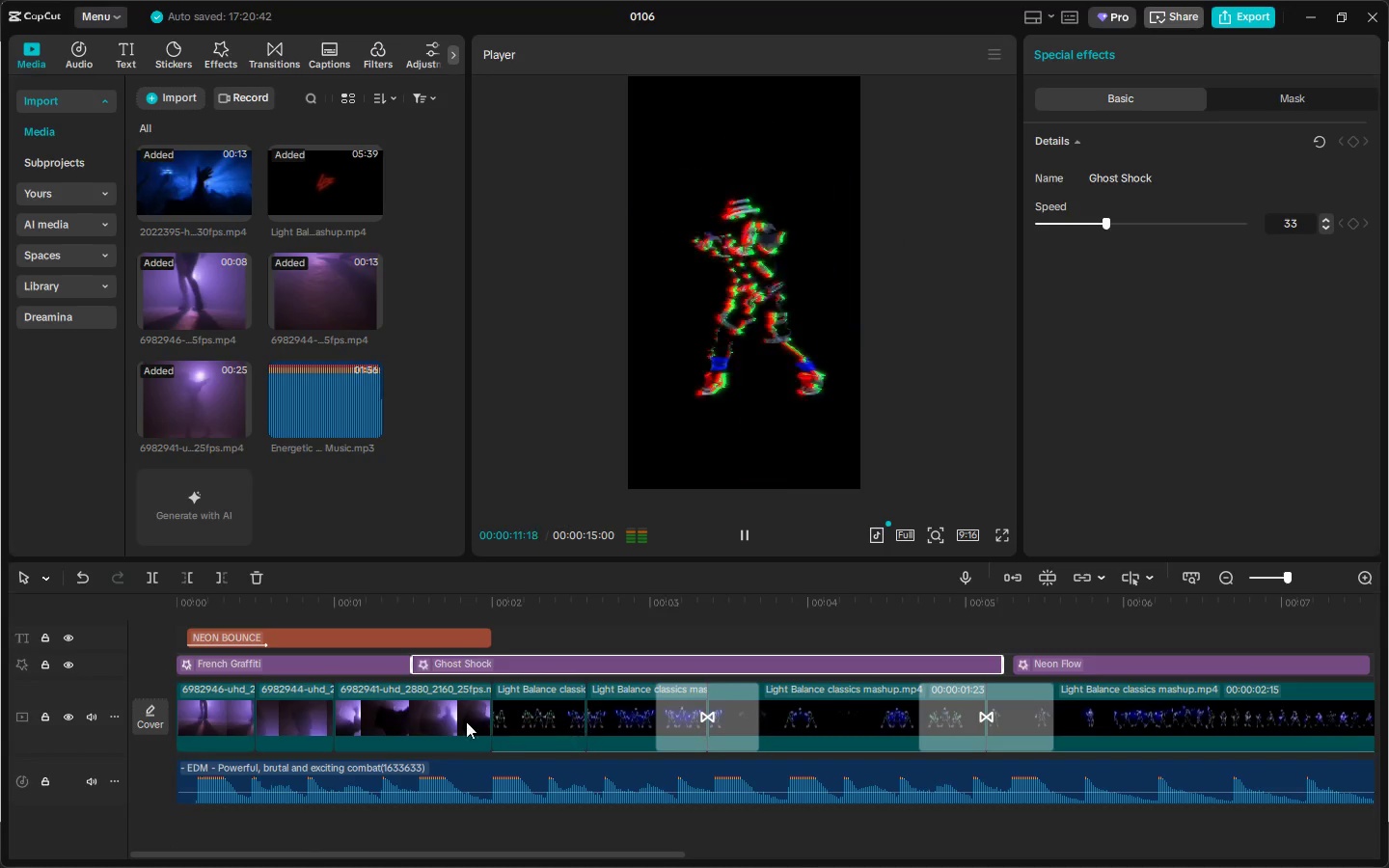 
key(Space)
 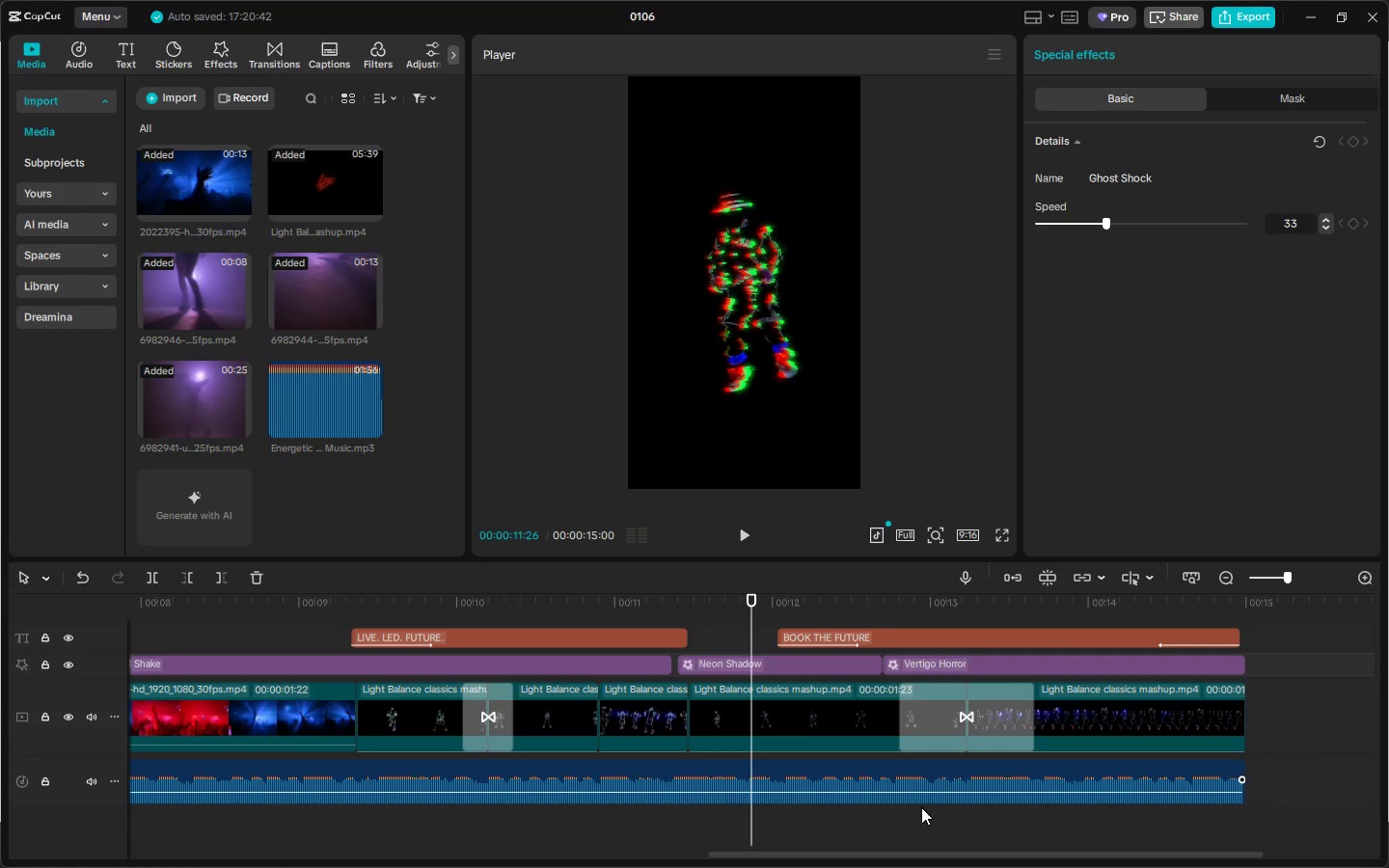 
key(Space)
 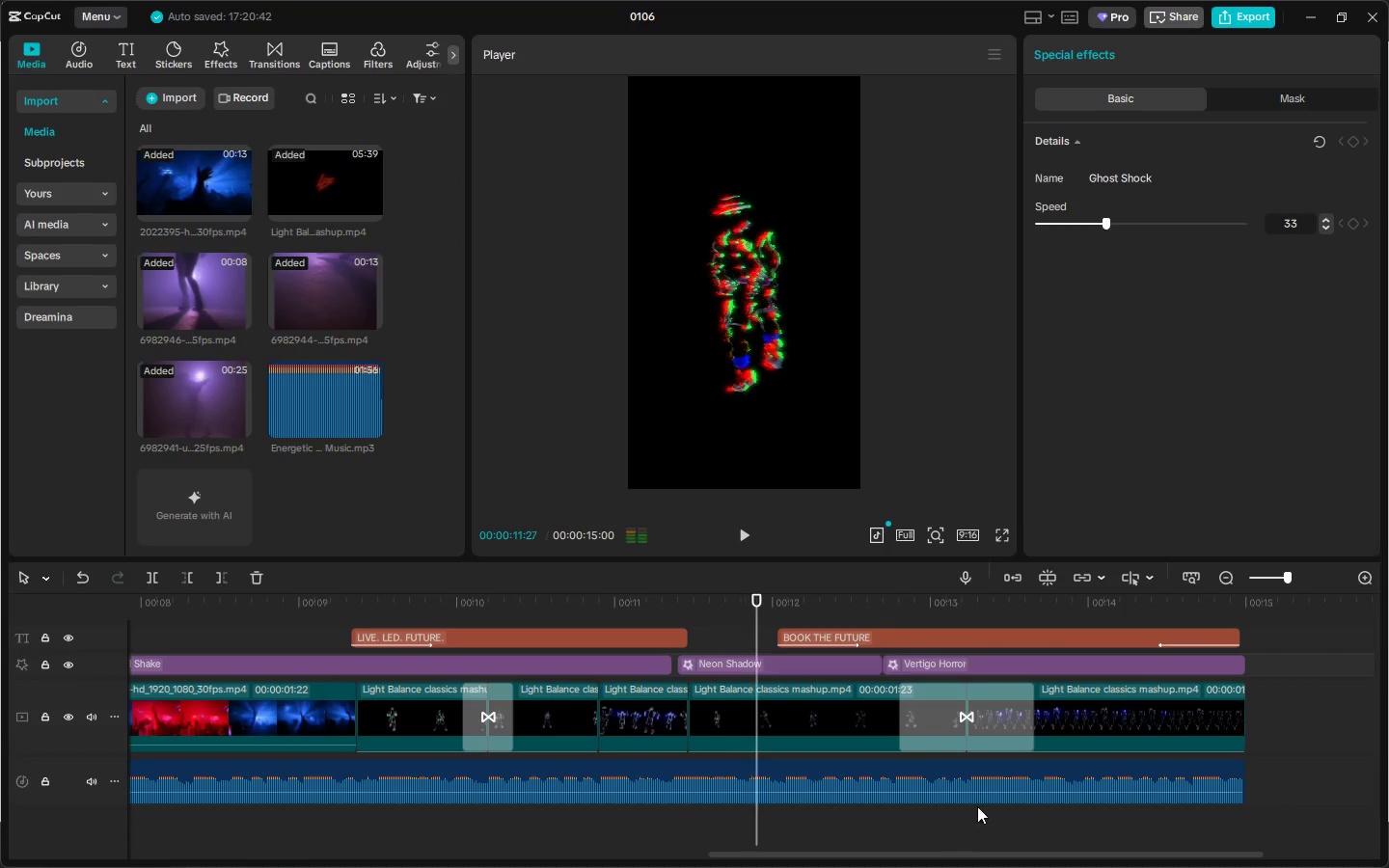 
key(Space)
 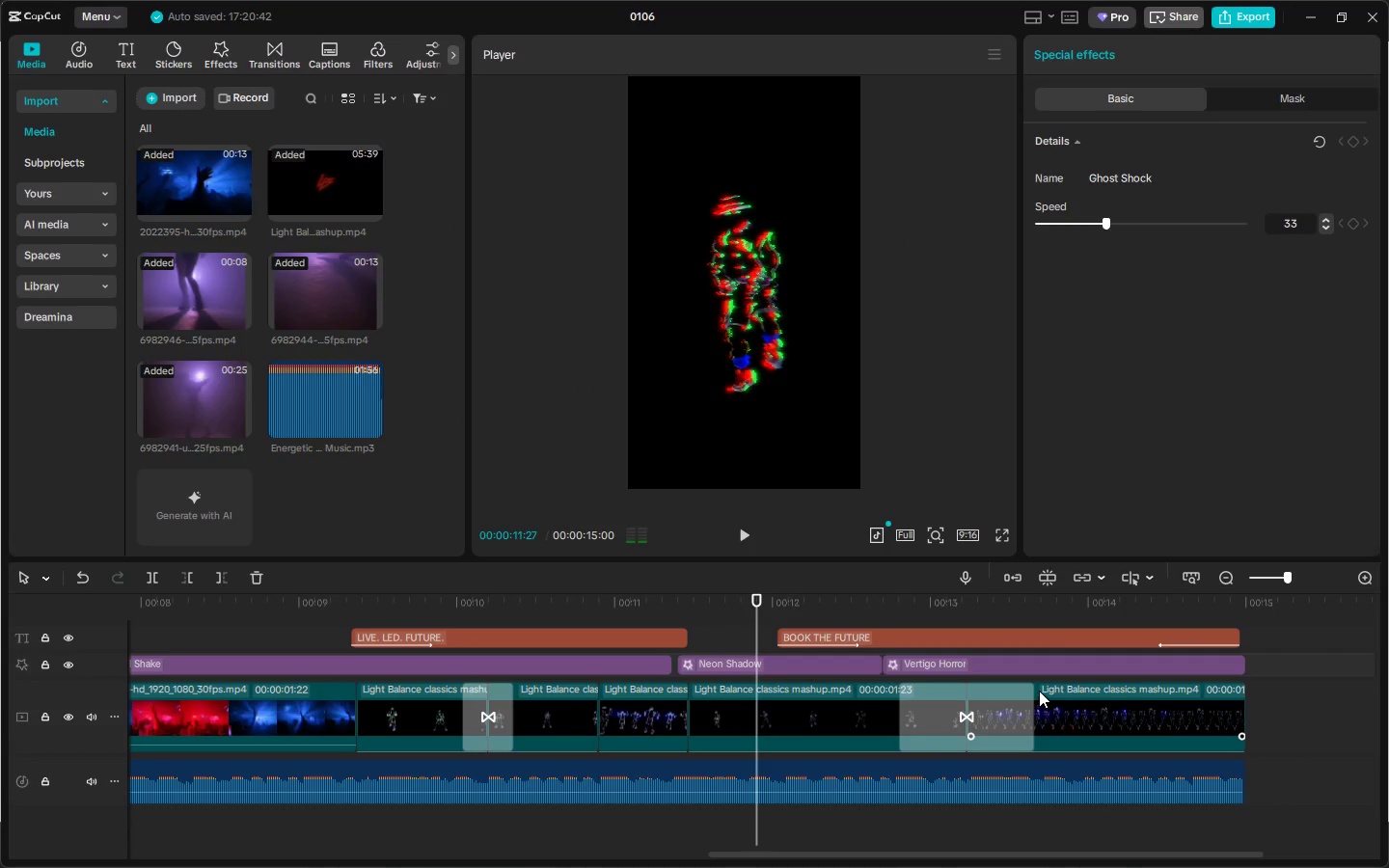 
key(Space)
 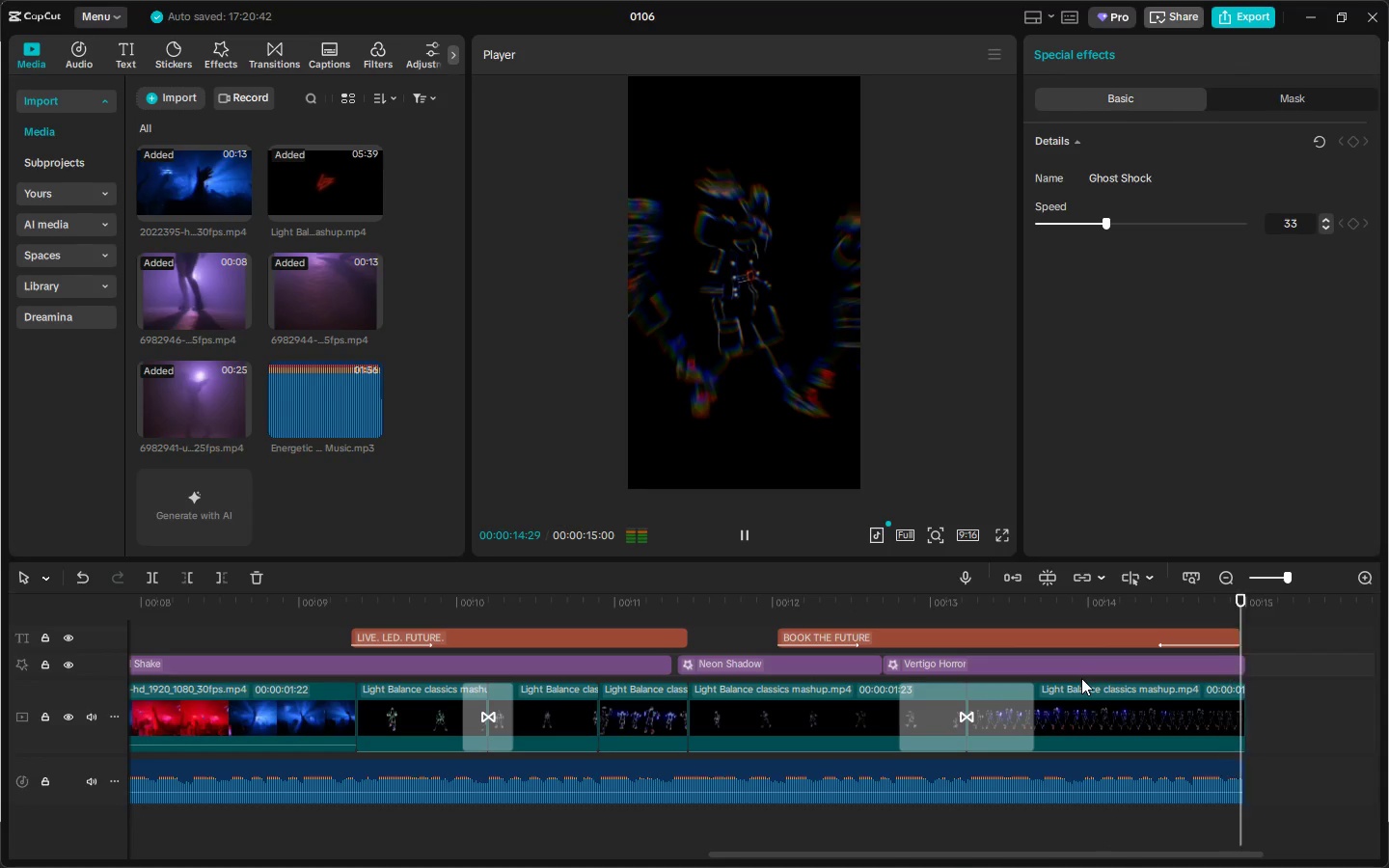 
left_click_drag(start_coordinate=[958, 851], to_coordinate=[26, 846])
 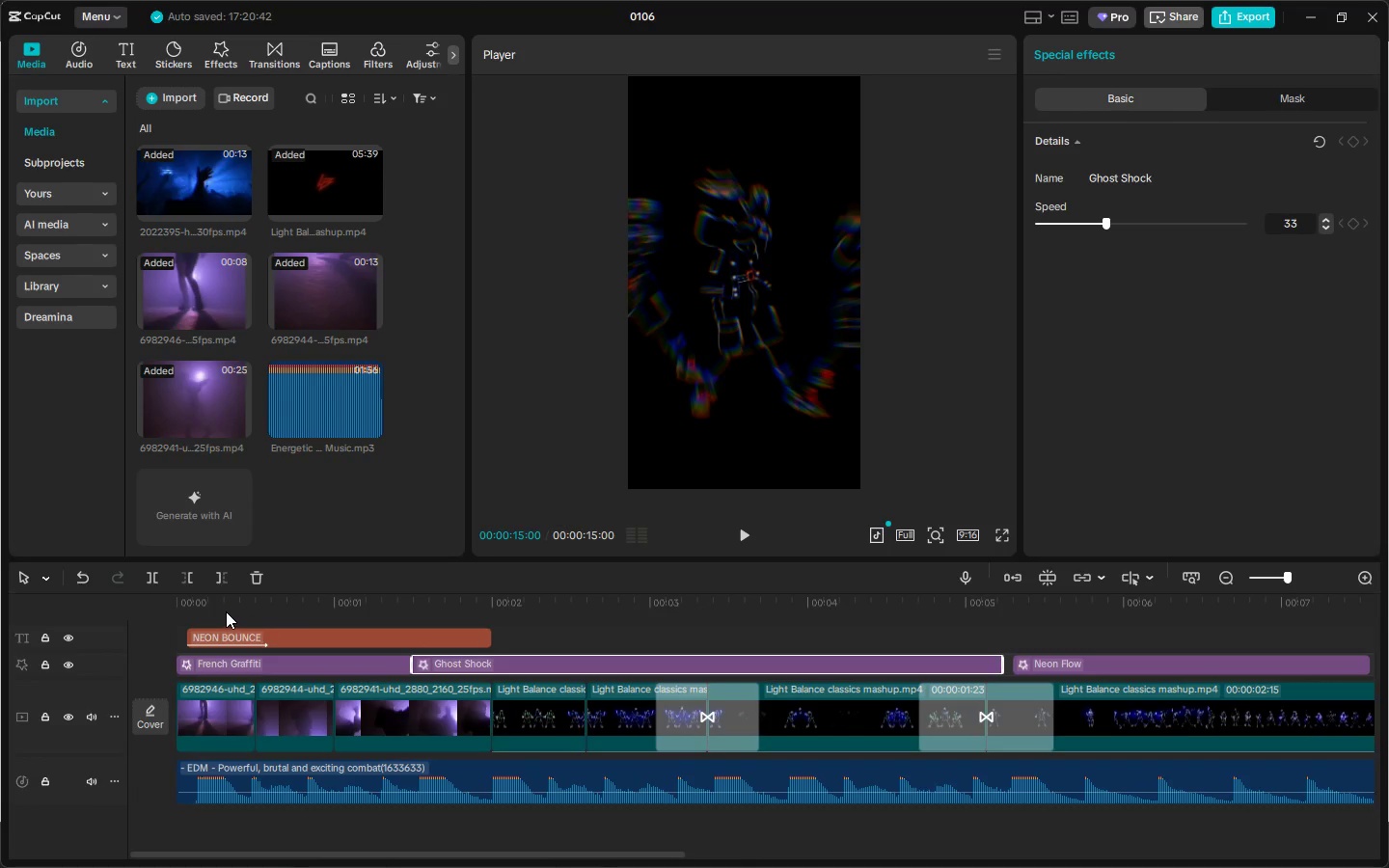 
left_click_drag(start_coordinate=[212, 607], to_coordinate=[155, 608])
 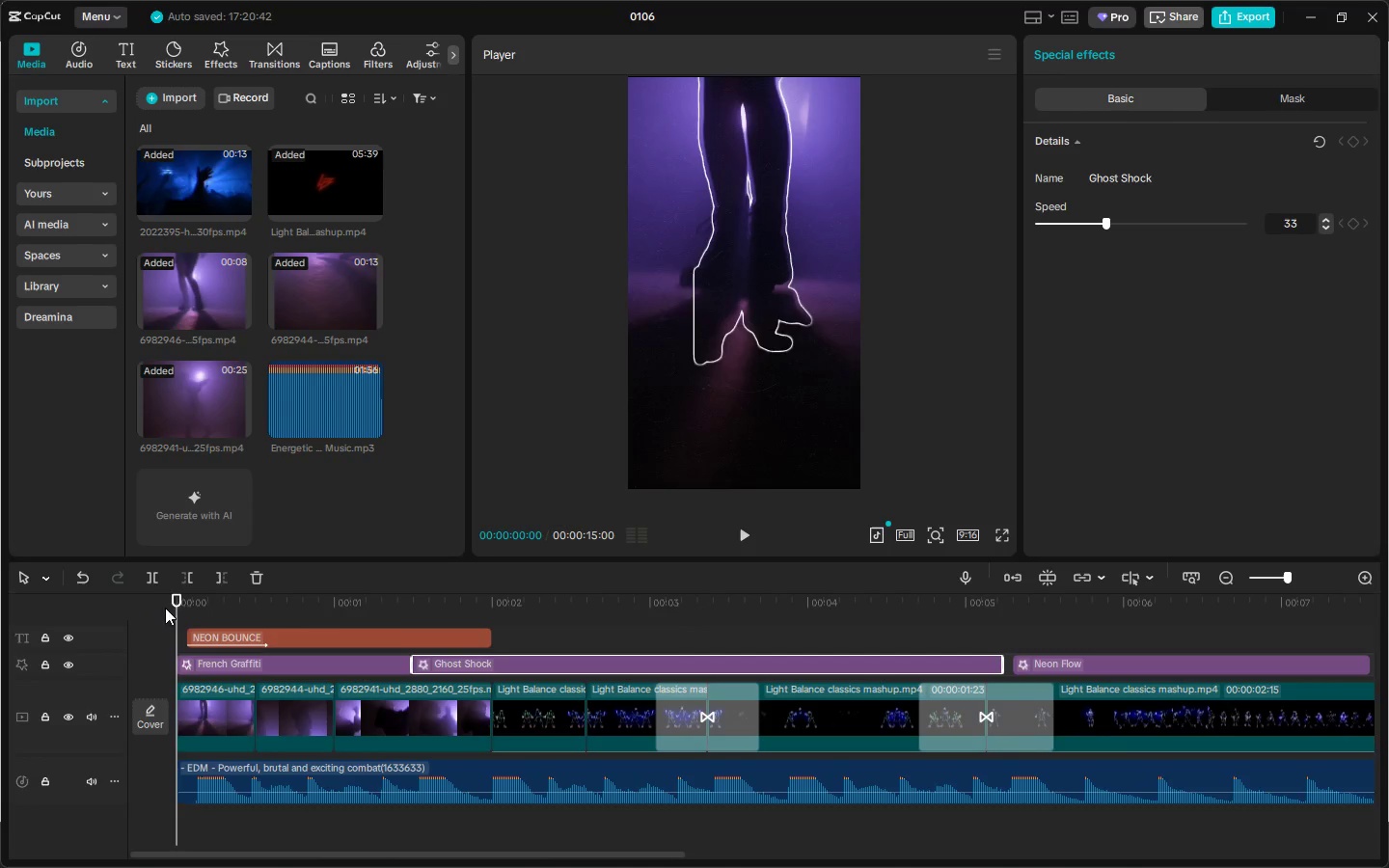 
key(Space)
 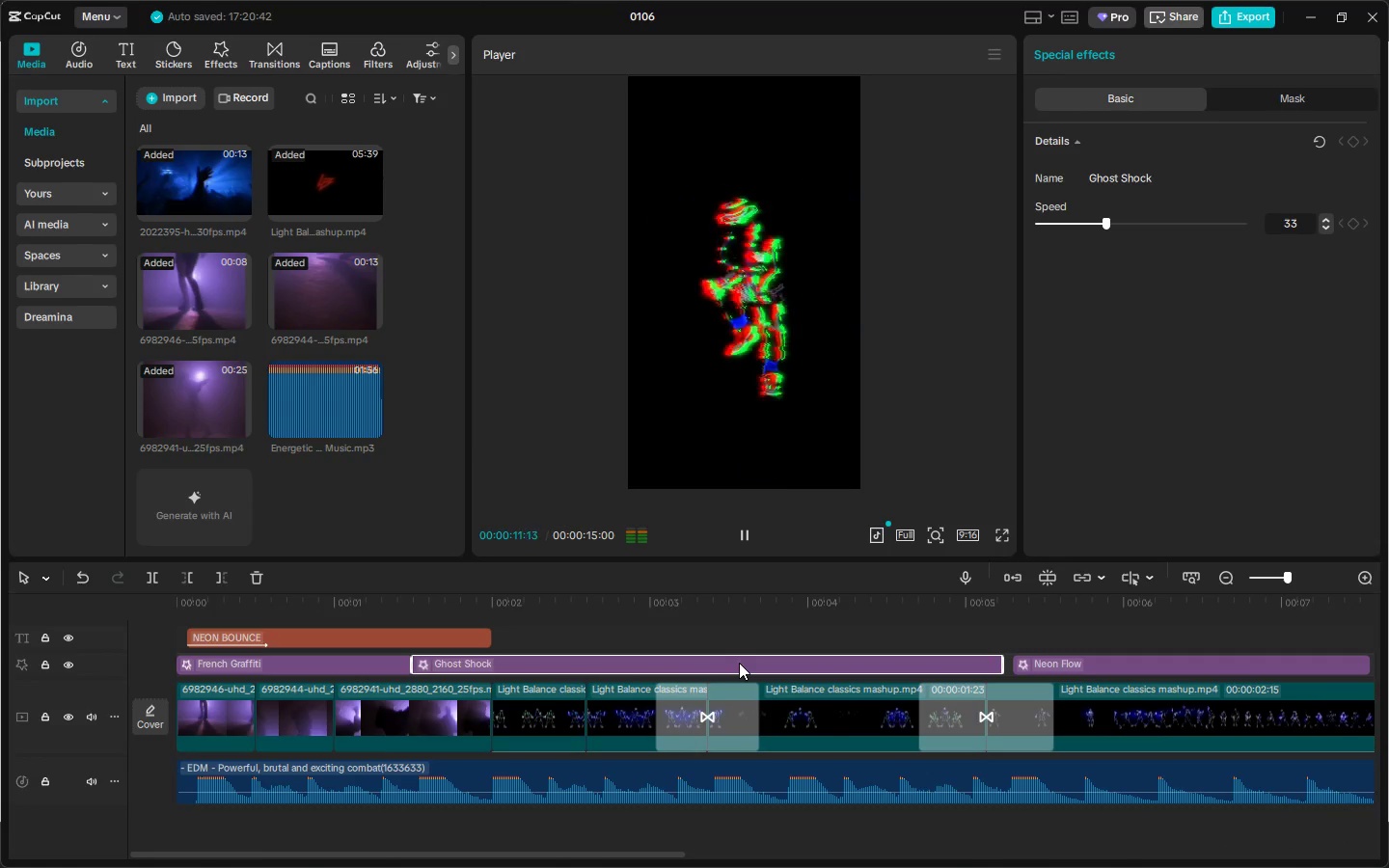 
wait(16.44)
 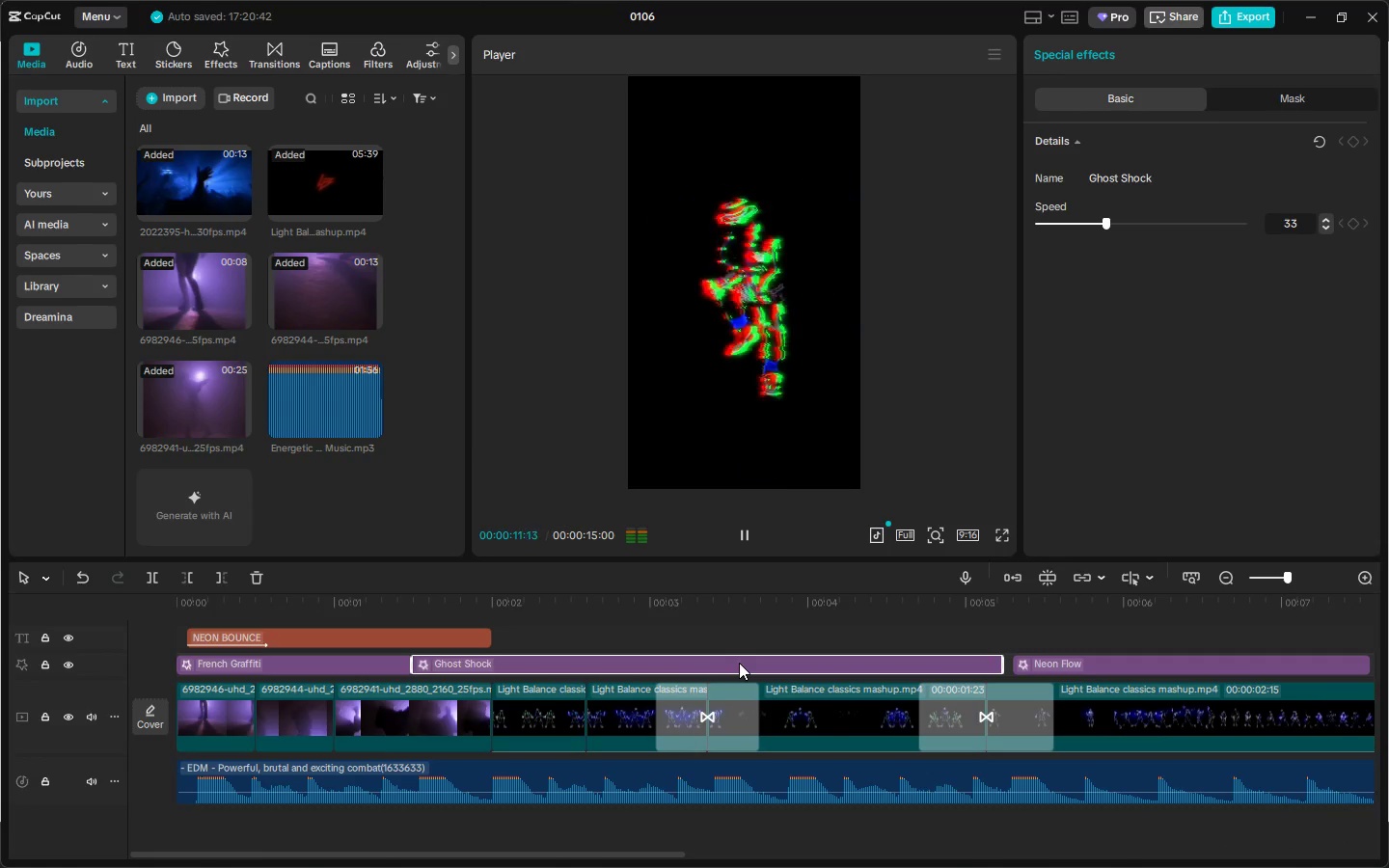 
left_click_drag(start_coordinate=[906, 853], to_coordinate=[423, 866])
 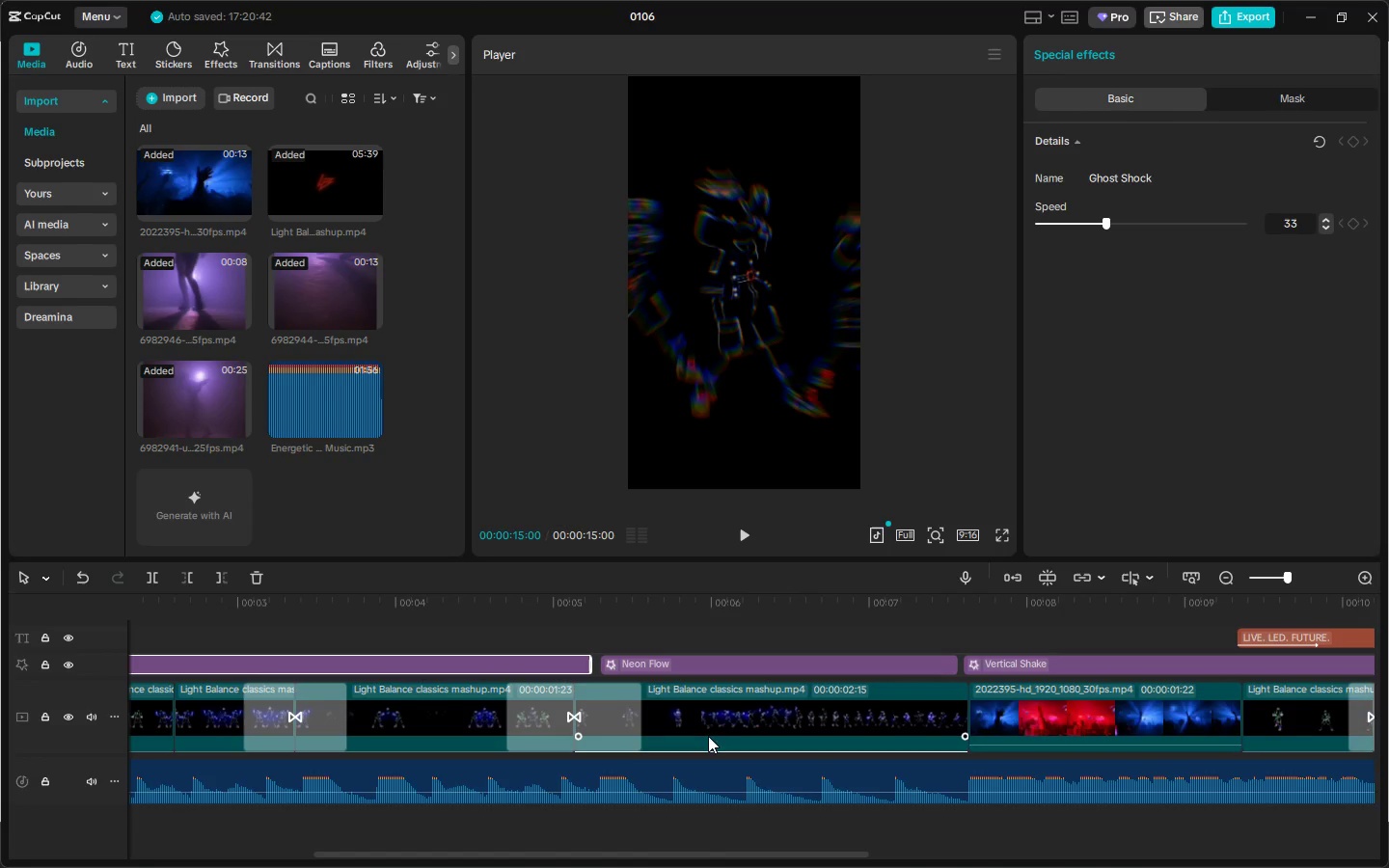 
left_click([703, 722])
 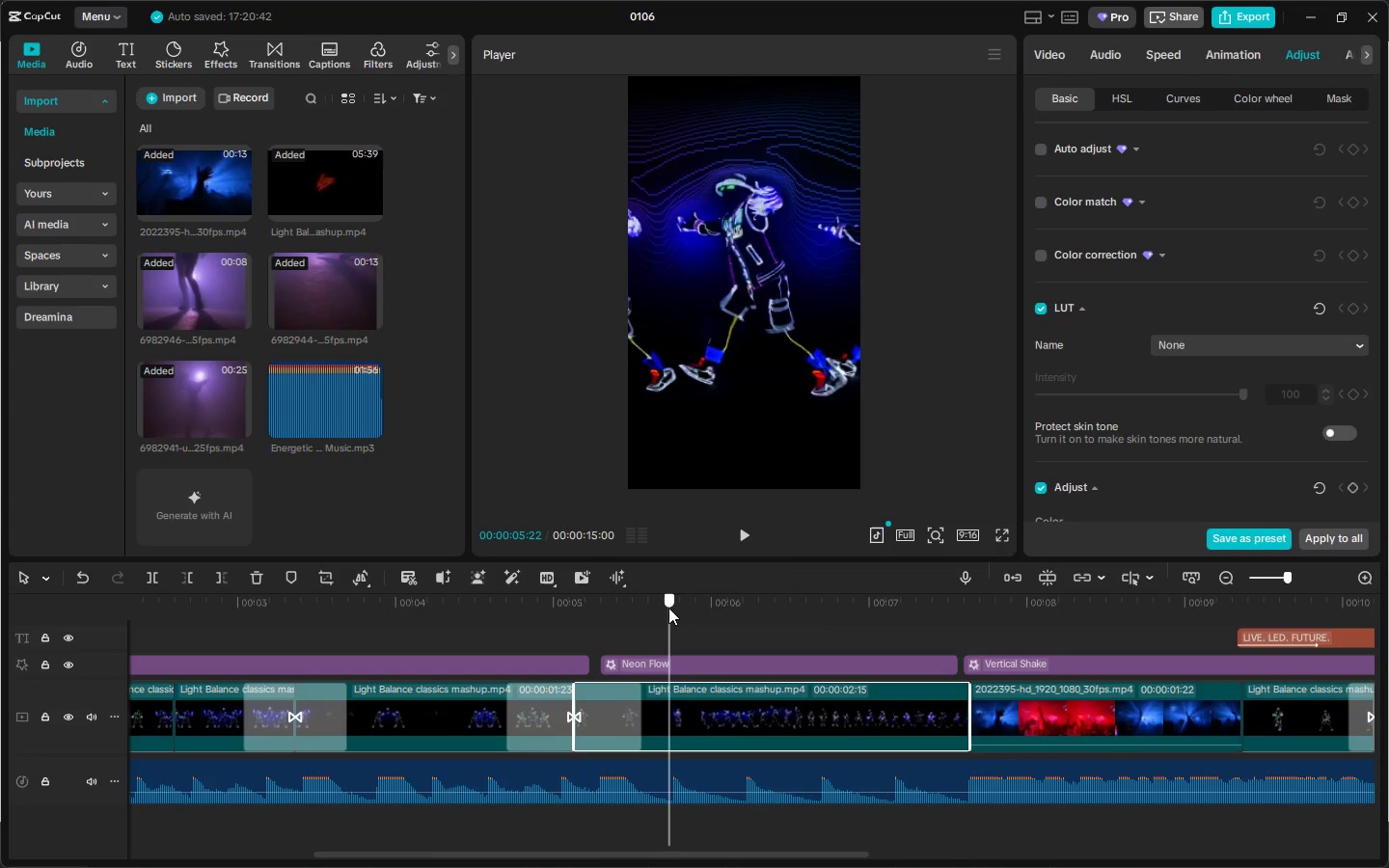 
key(Control+B)
 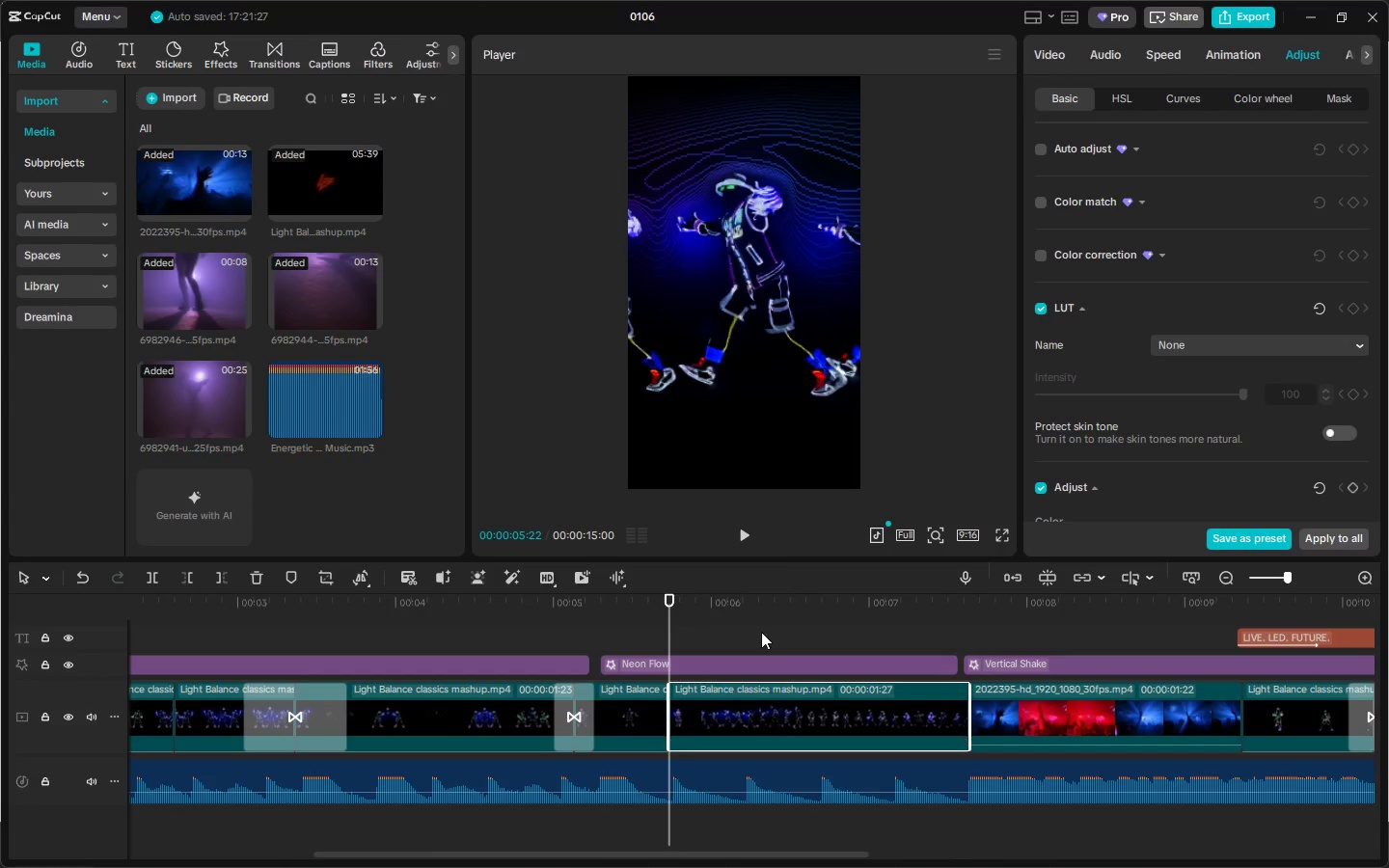 
left_click_drag(start_coordinate=[753, 605], to_coordinate=[745, 605])
 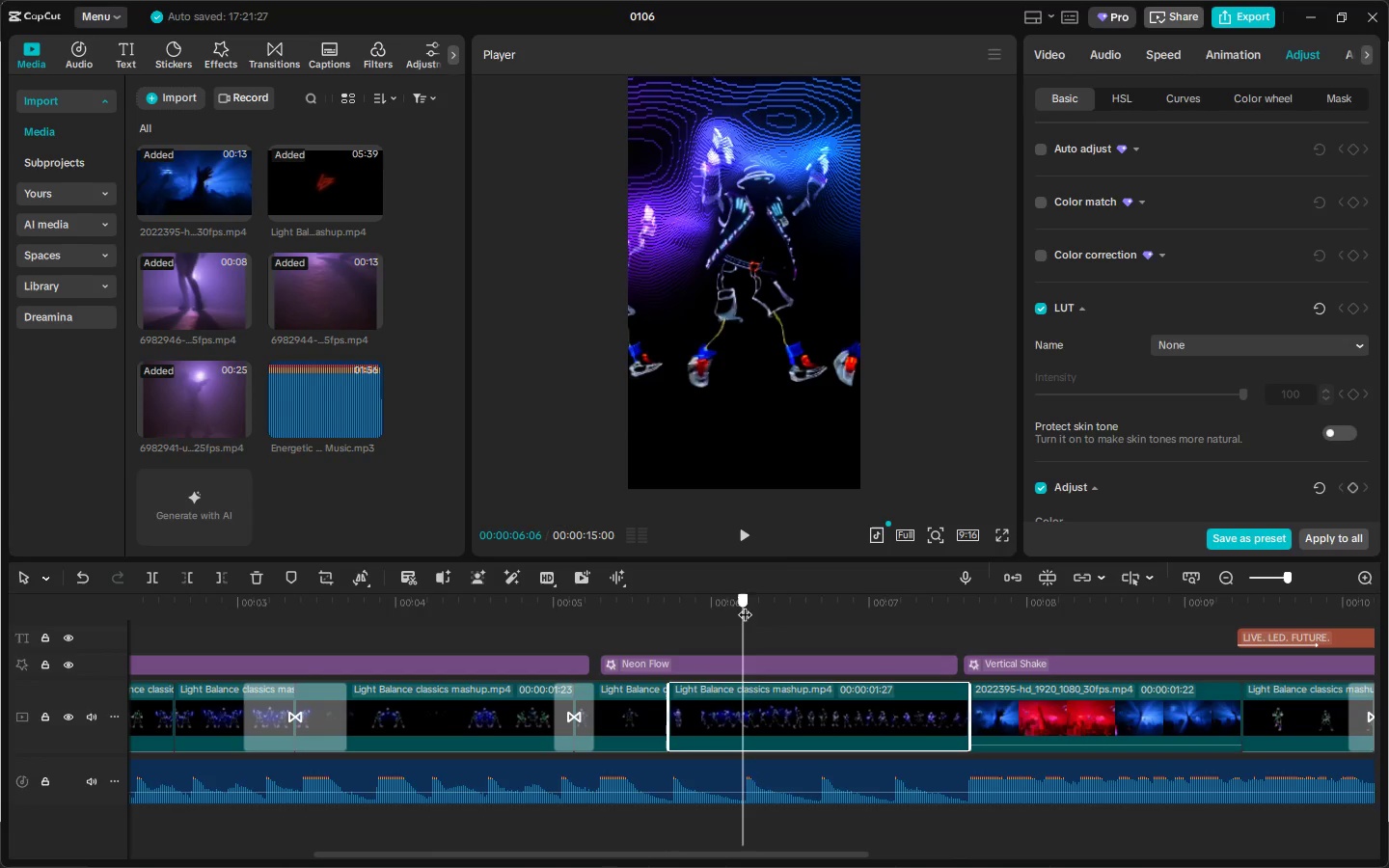 
key(Control+ControlLeft)
 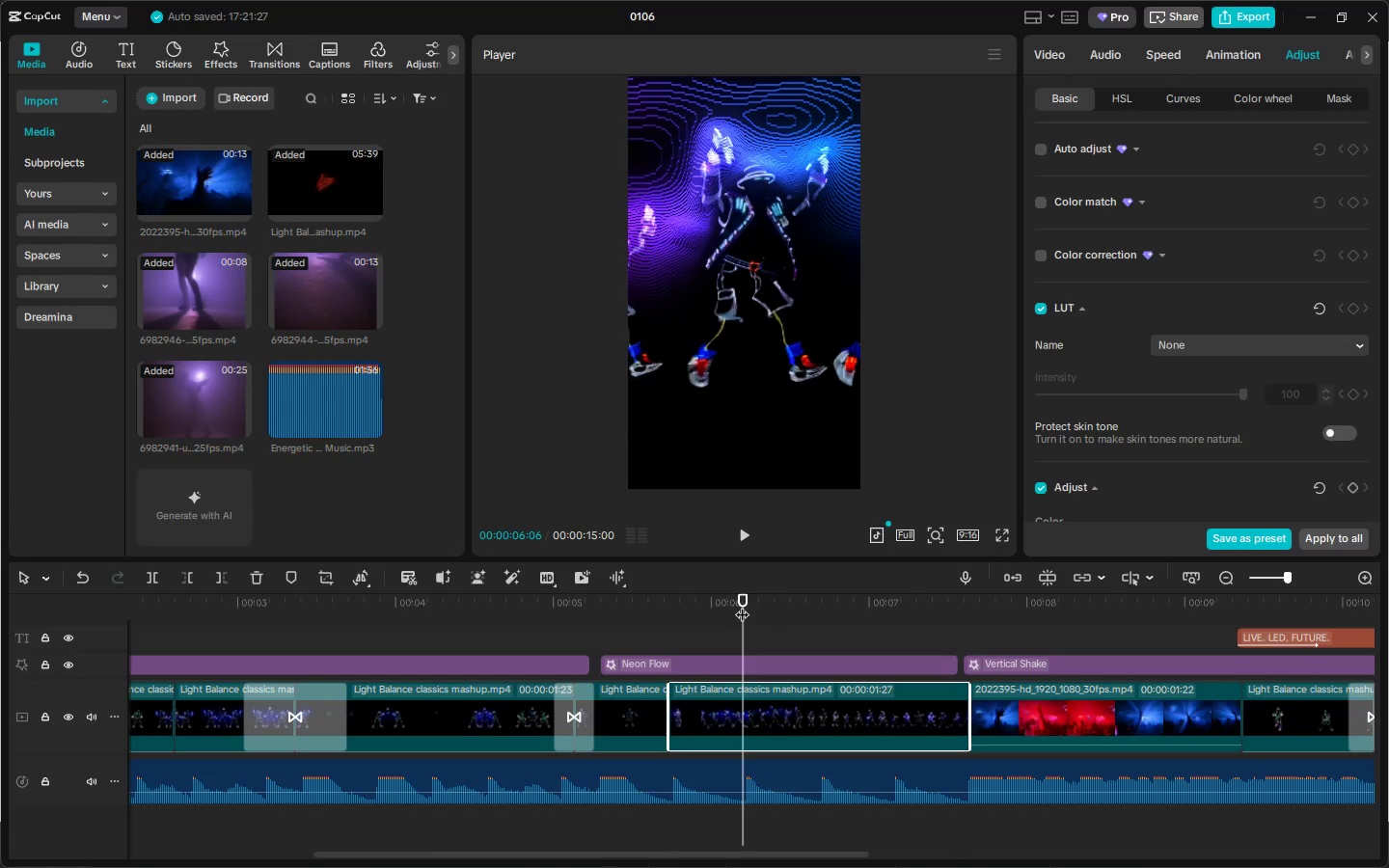 
key(Control+B)
 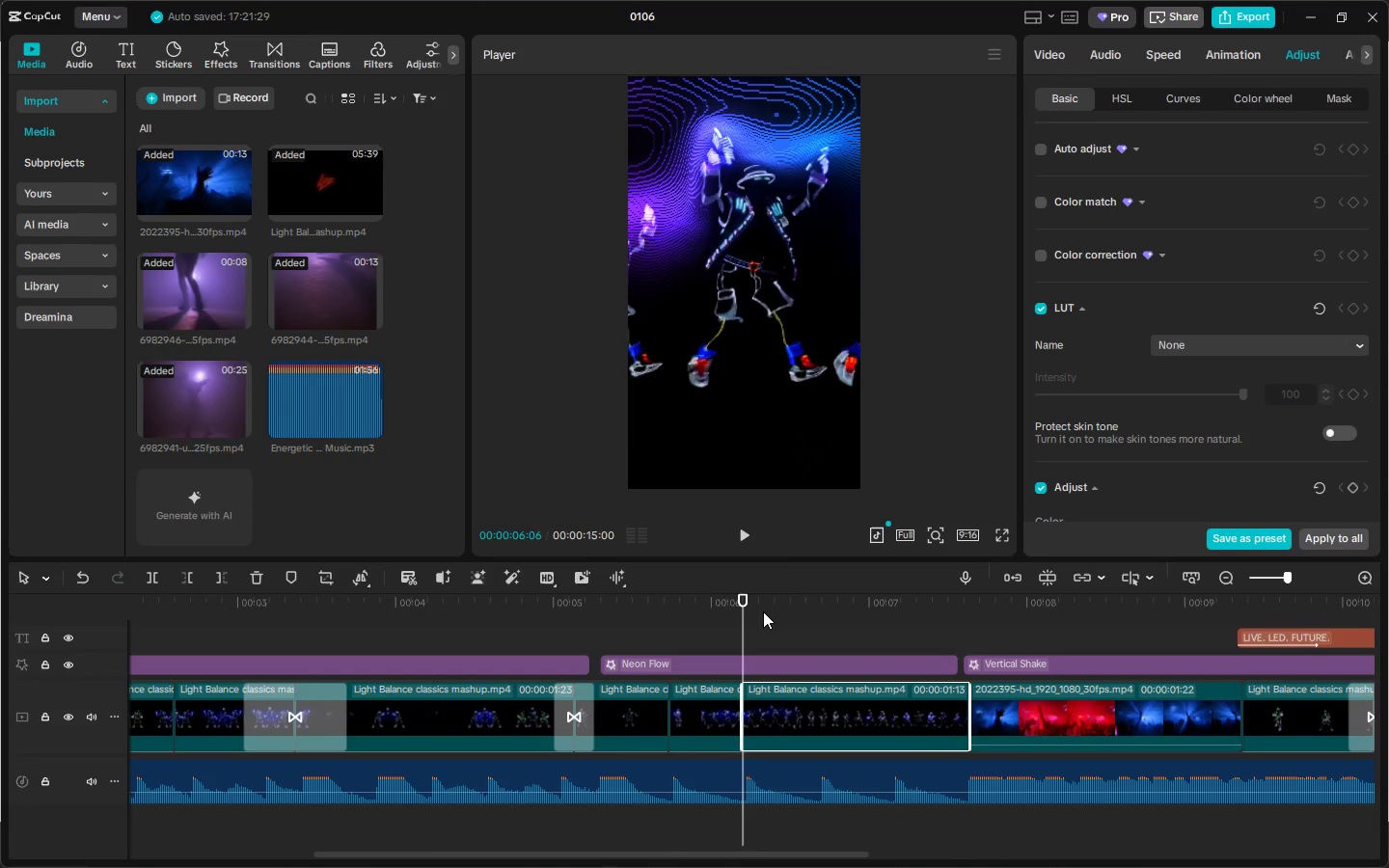 
left_click_drag(start_coordinate=[753, 607], to_coordinate=[816, 617])
 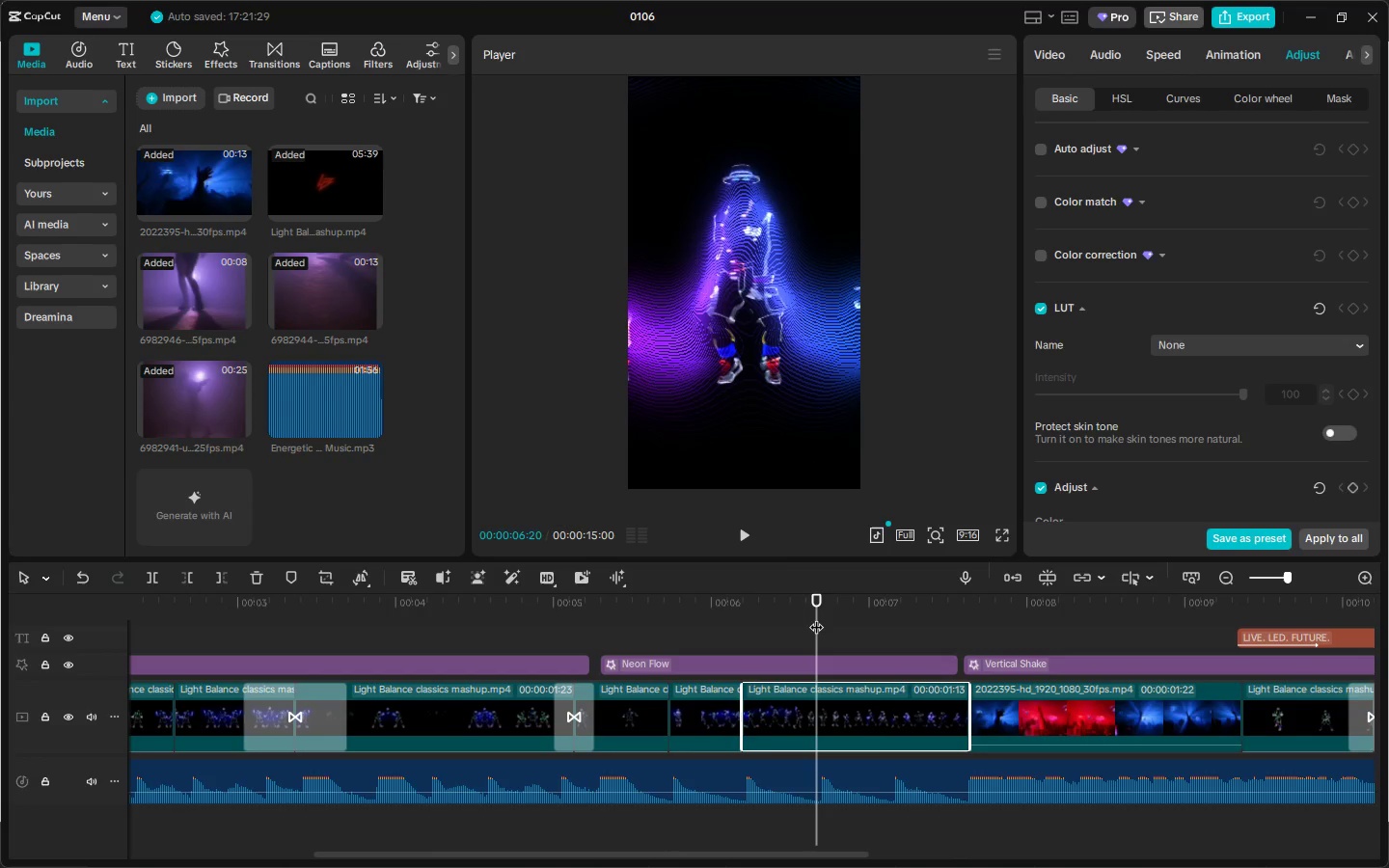 
key(Control+ControlLeft)
 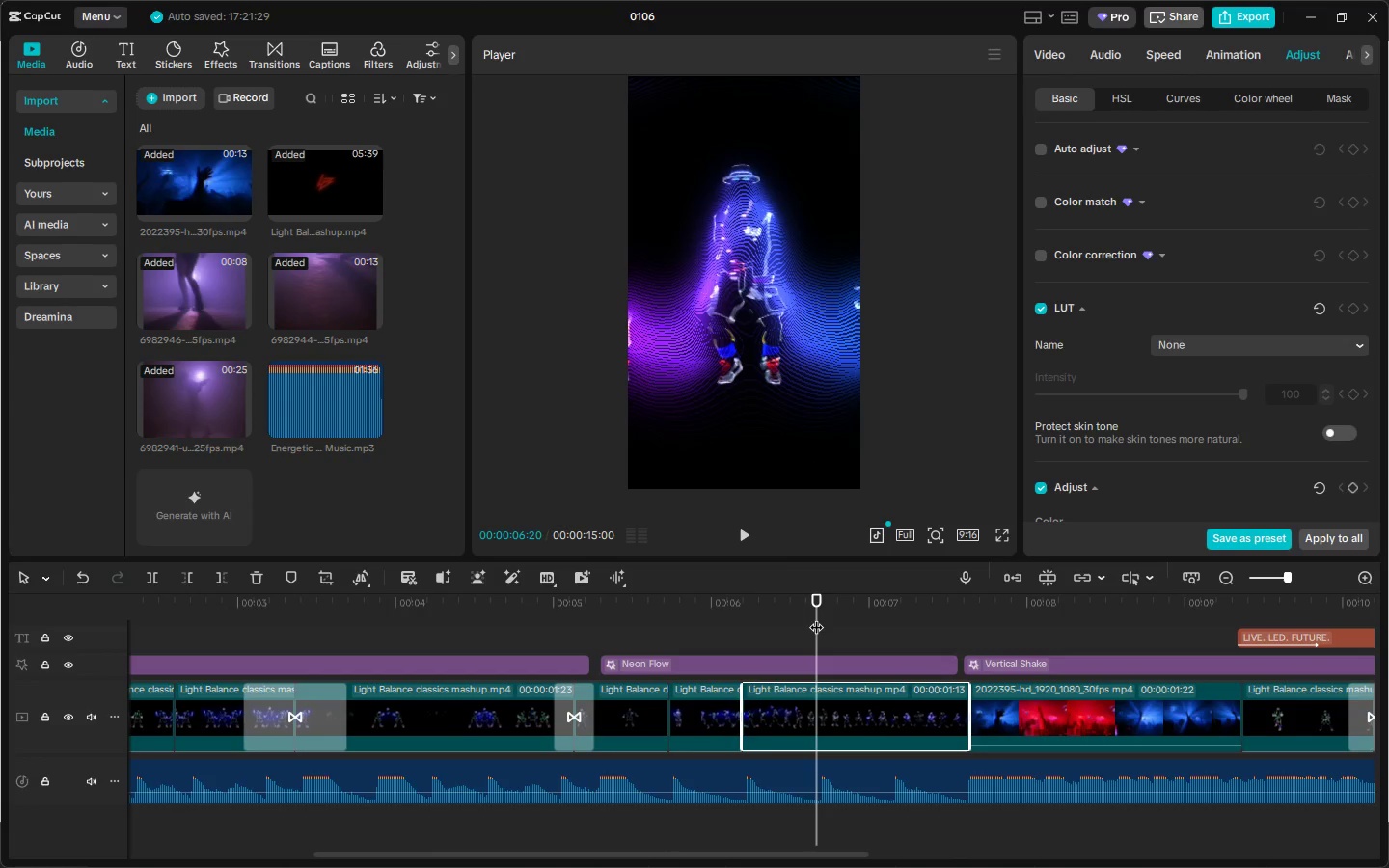 
key(Control+B)
 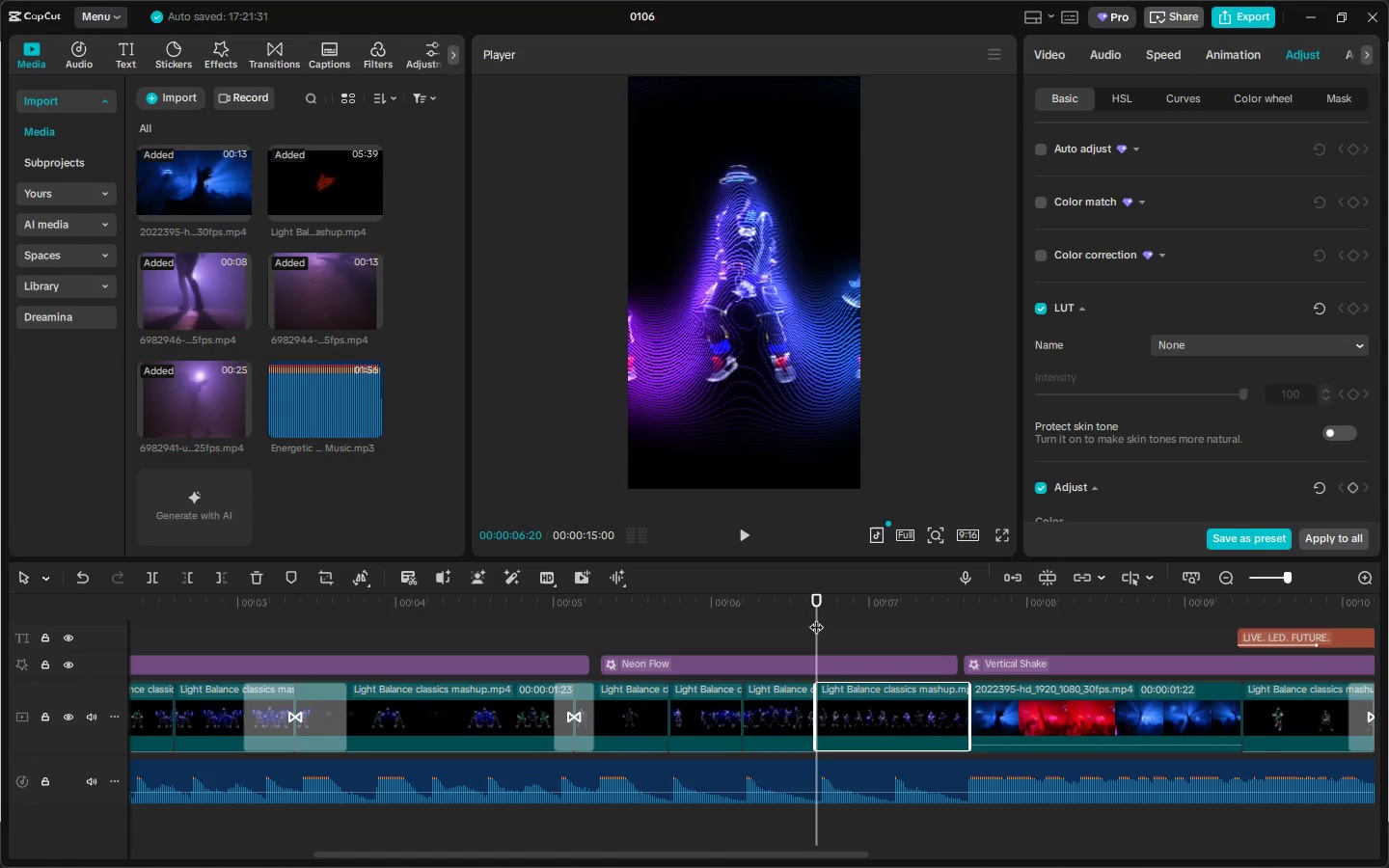 
left_click_drag(start_coordinate=[816, 617], to_coordinate=[890, 634])
 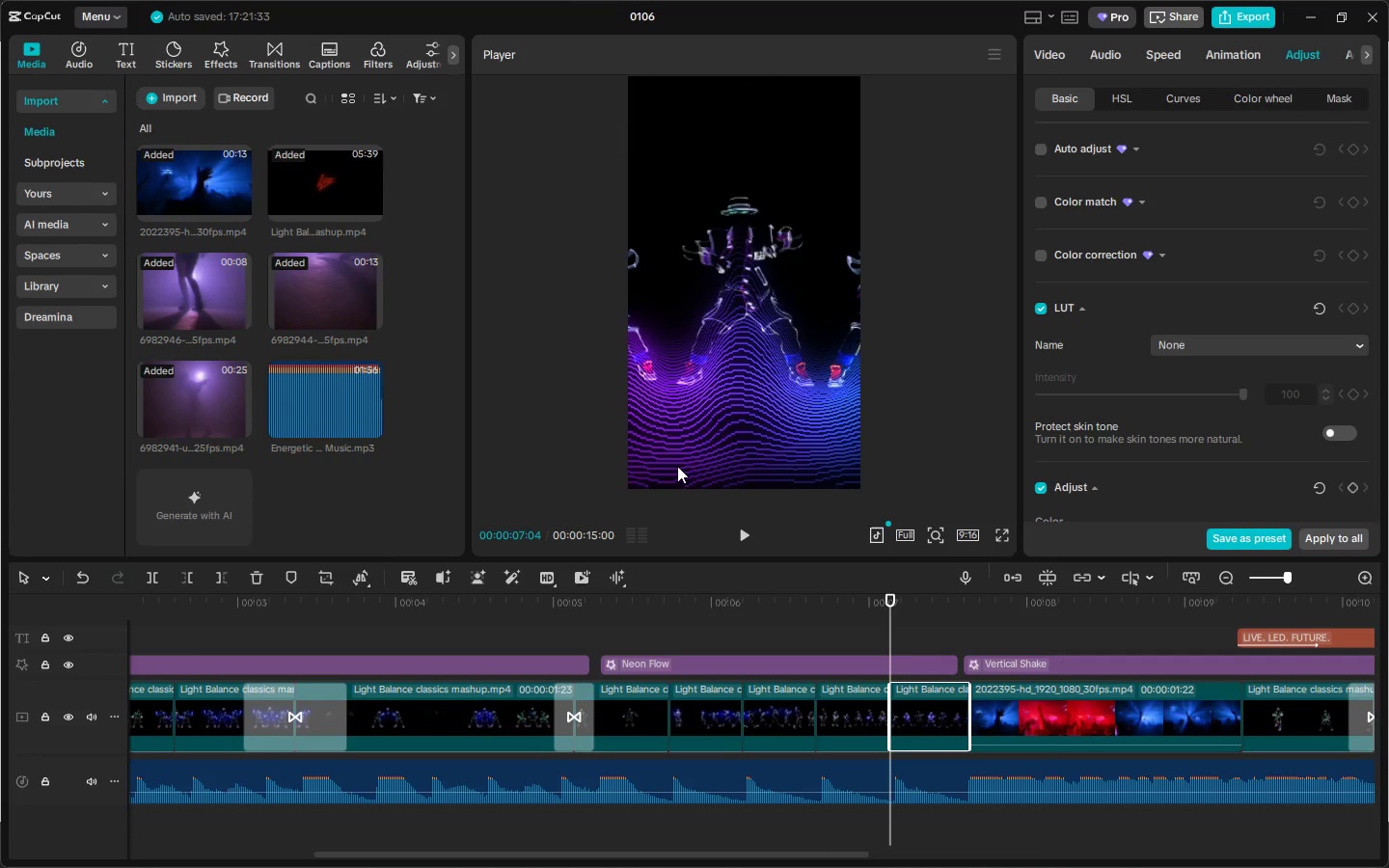 
key(Control+ControlLeft)
 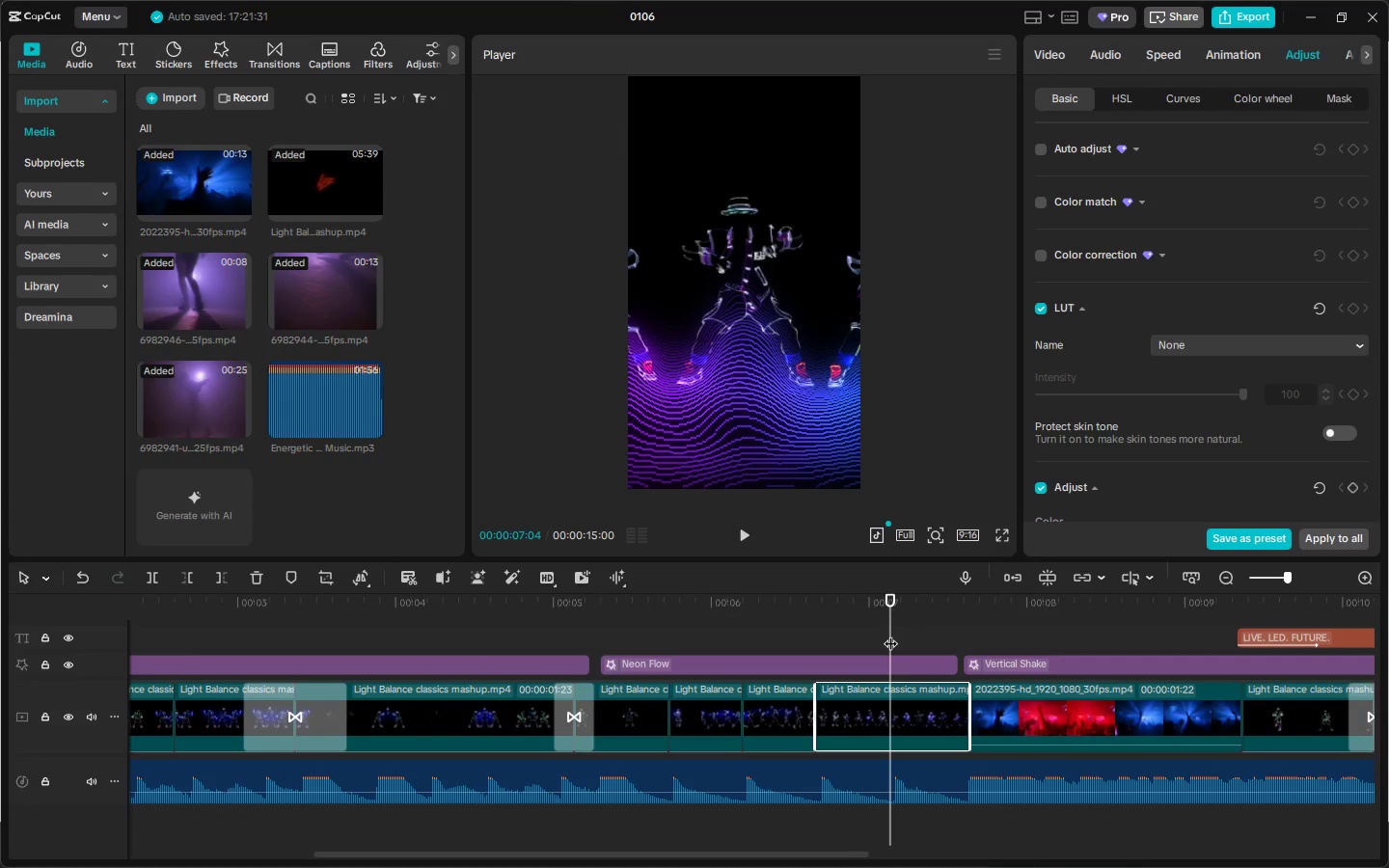 
key(Control+B)
 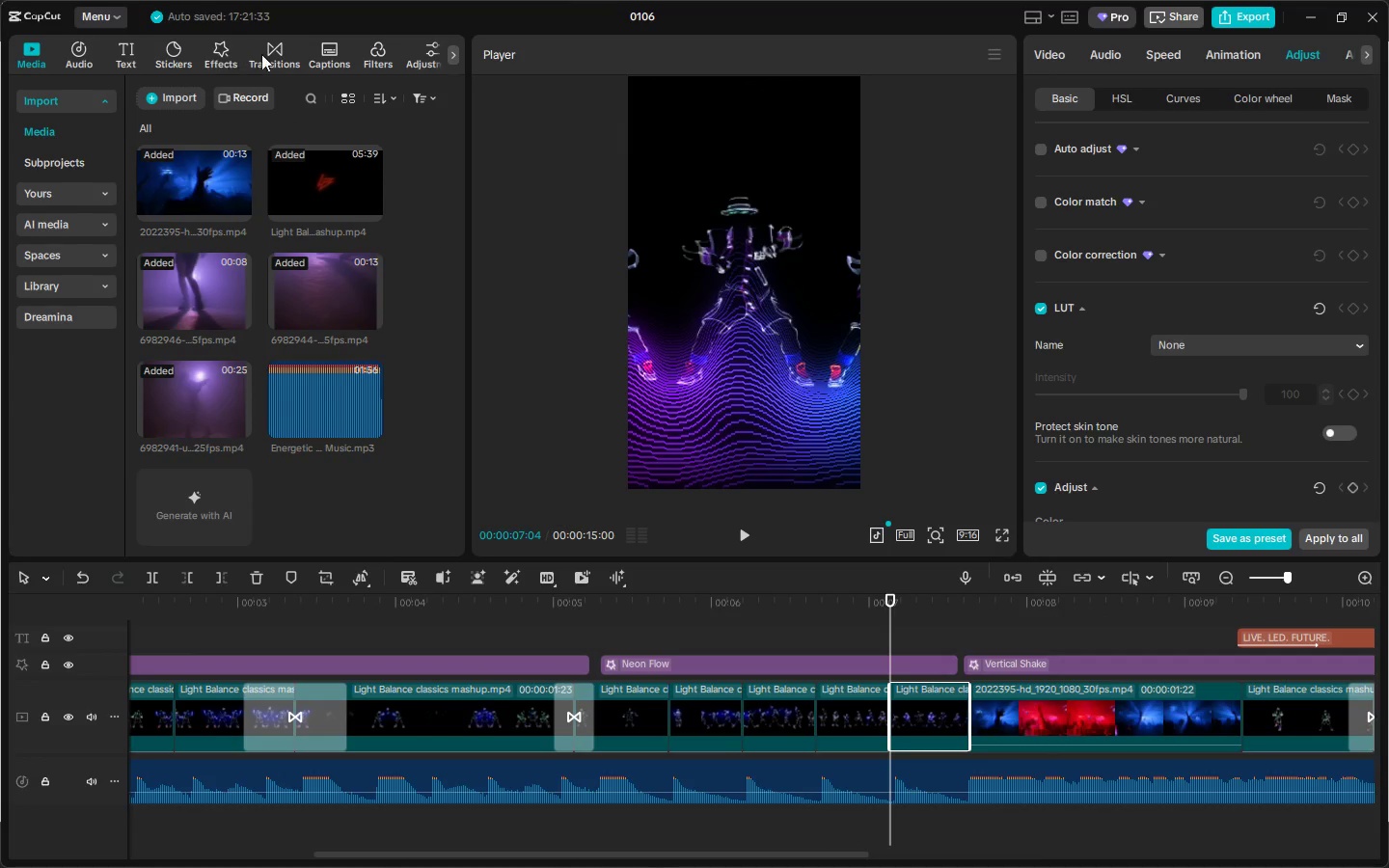 
left_click([267, 55])
 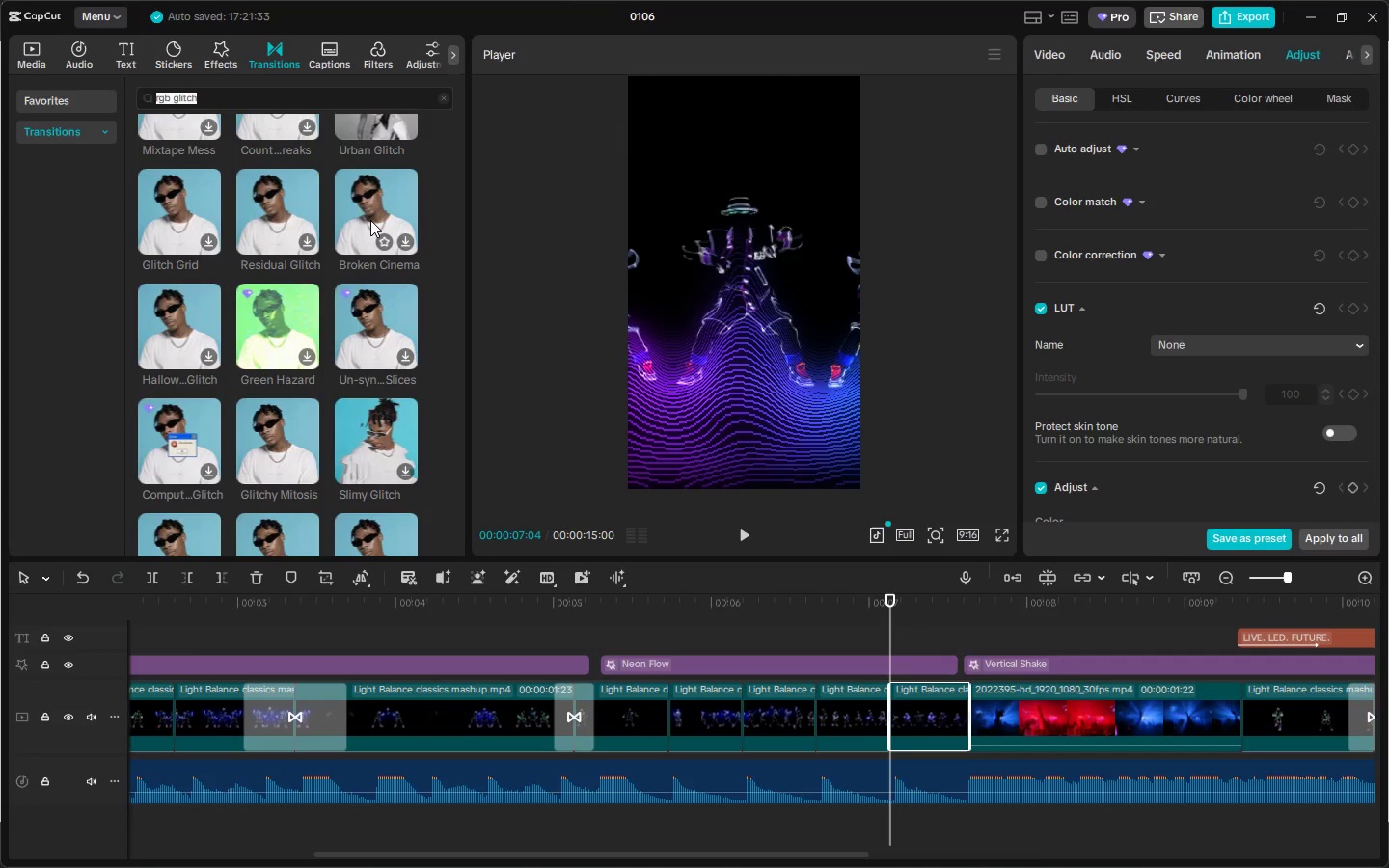 
wait(6.78)
 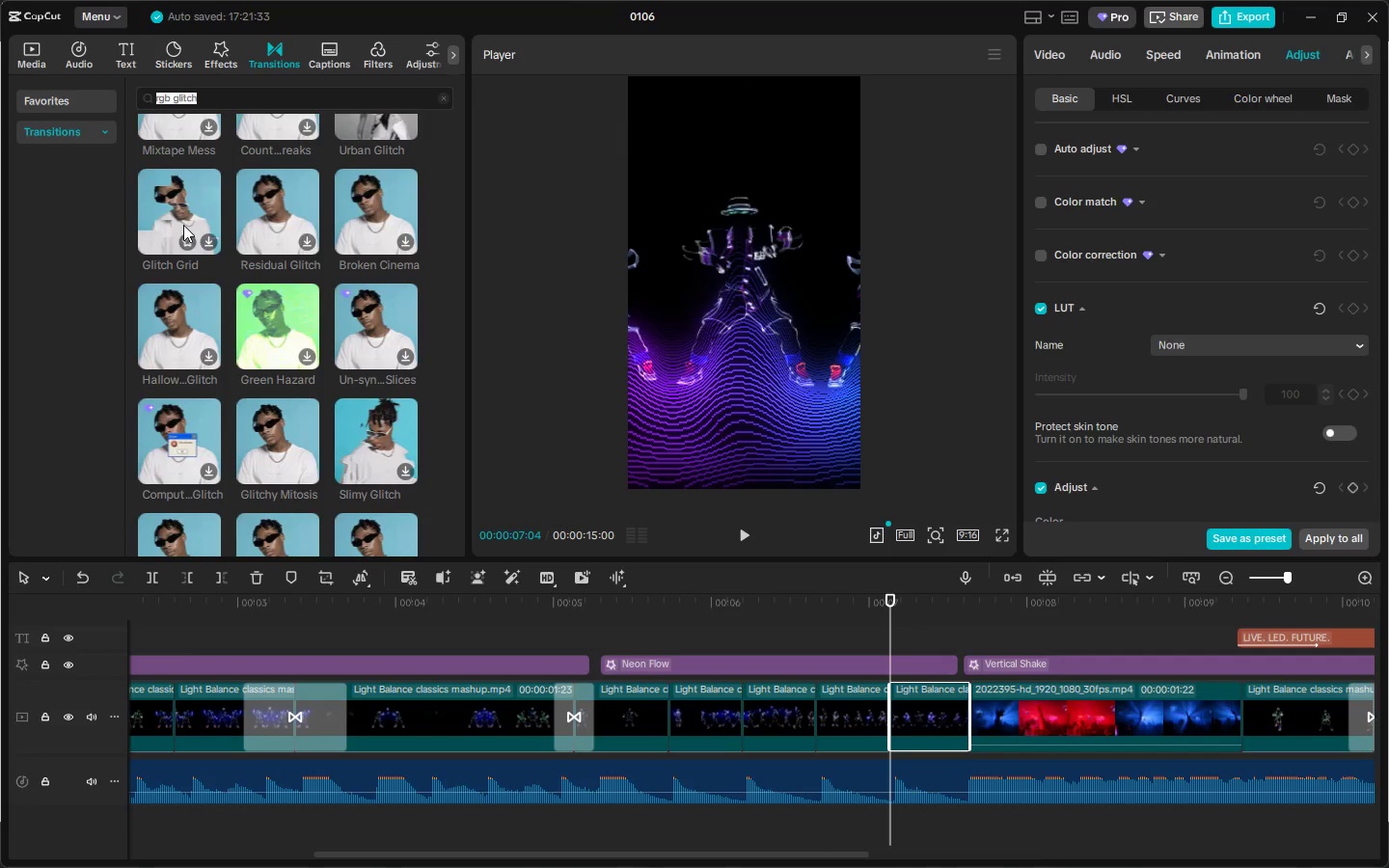 
scroll: coordinate [323, 345], scroll_direction: up, amount: 19.0
 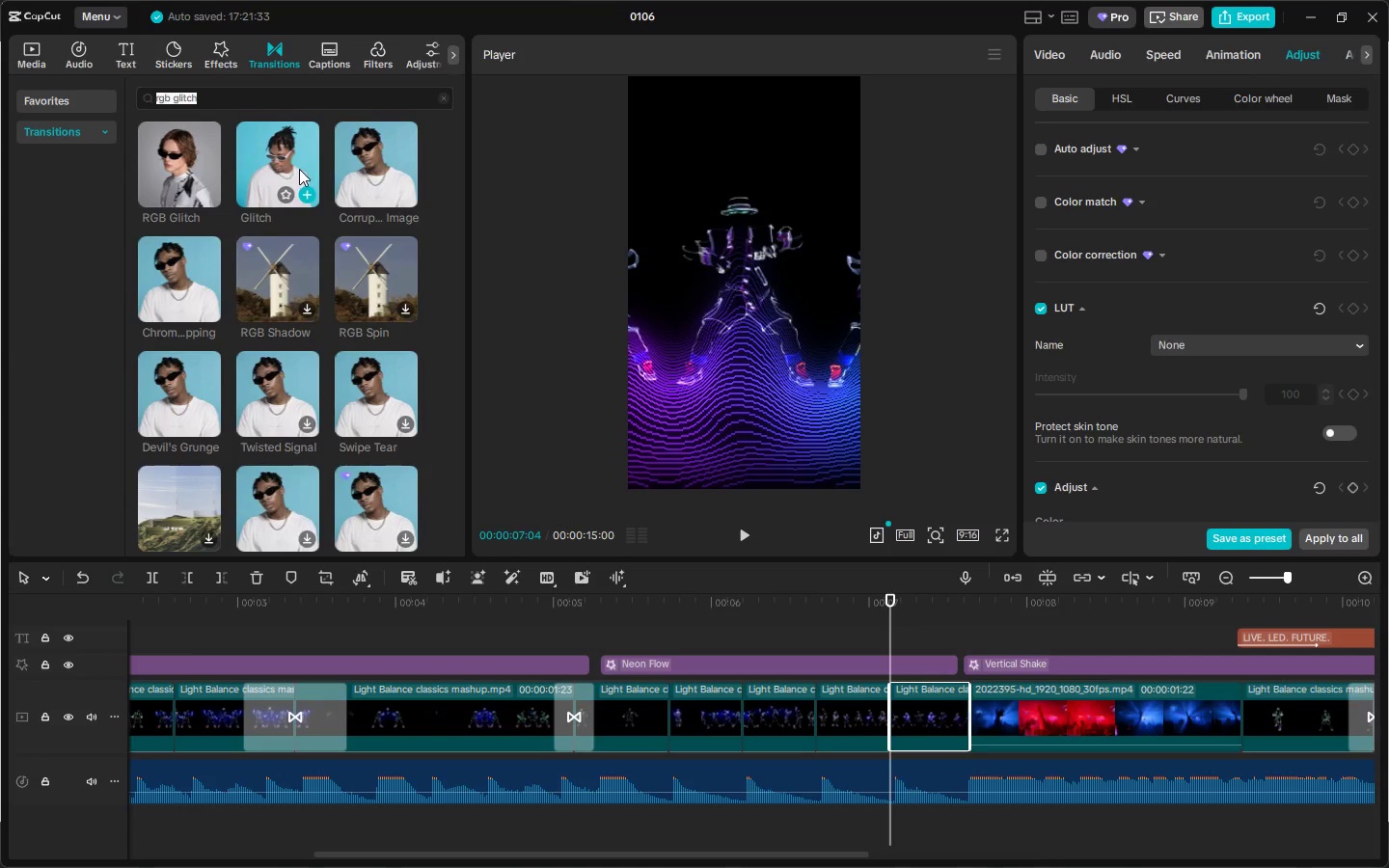 
left_click_drag(start_coordinate=[278, 158], to_coordinate=[631, 712])
 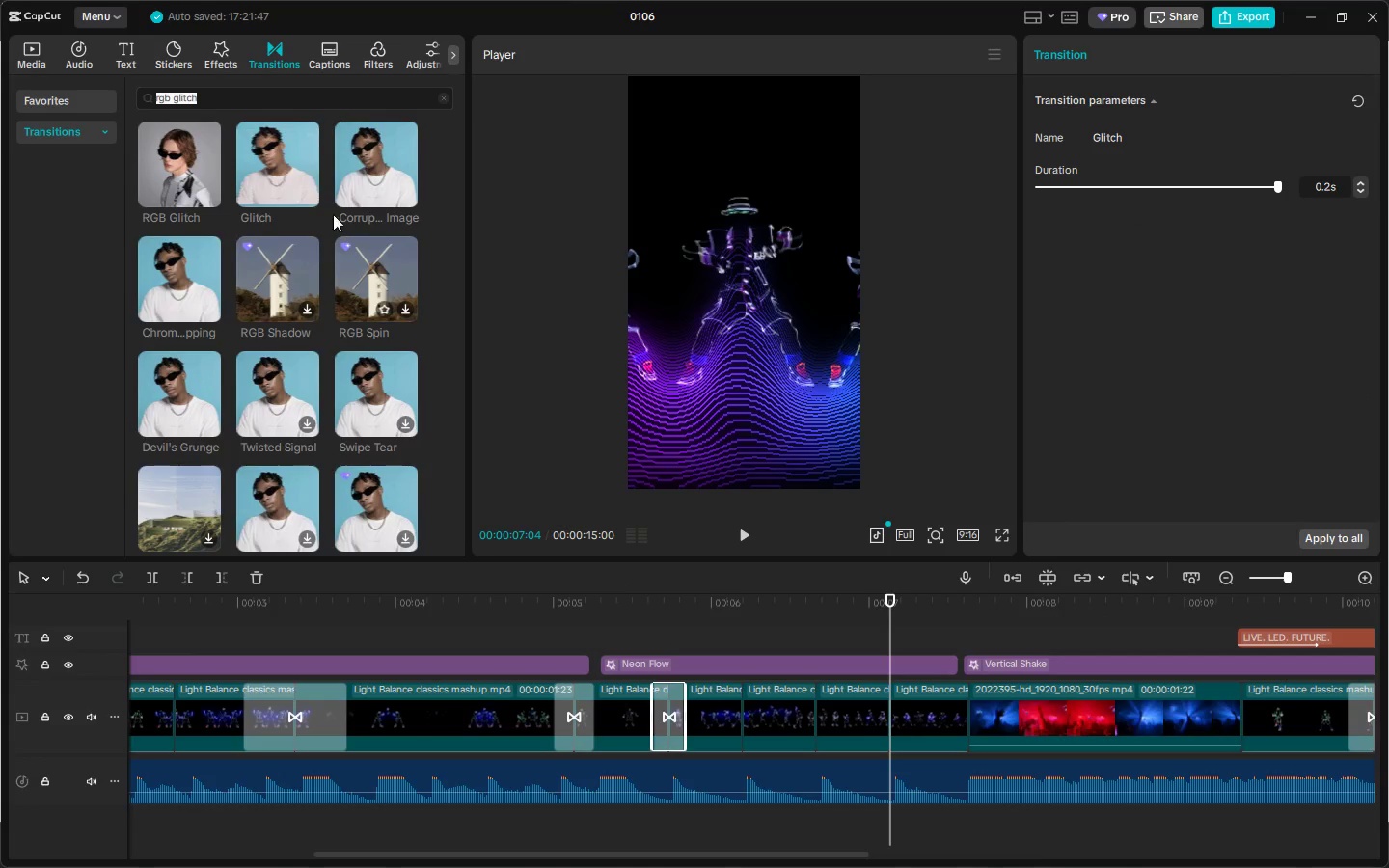 
left_click_drag(start_coordinate=[295, 166], to_coordinate=[713, 721])
 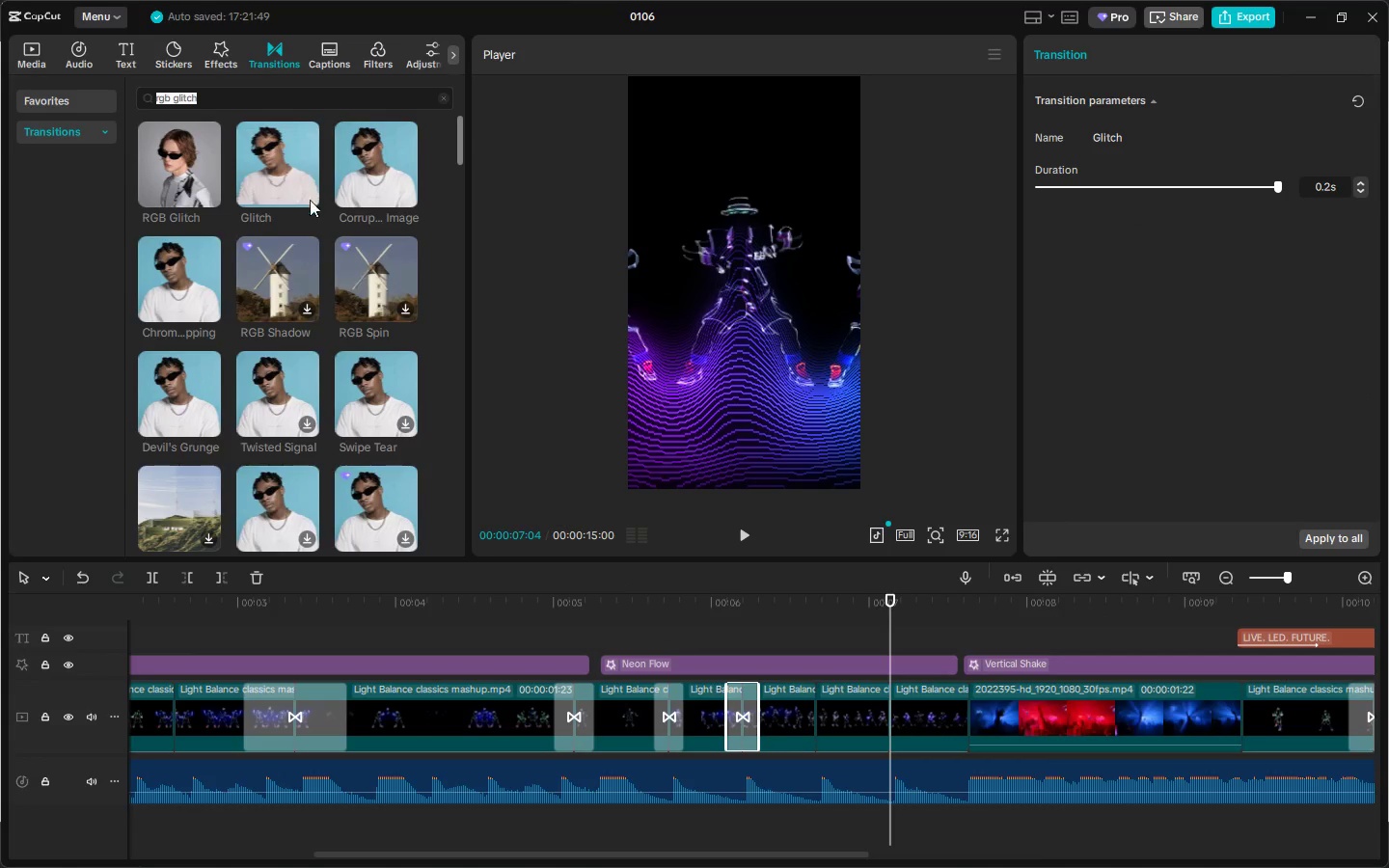 
left_click_drag(start_coordinate=[290, 155], to_coordinate=[793, 719])
 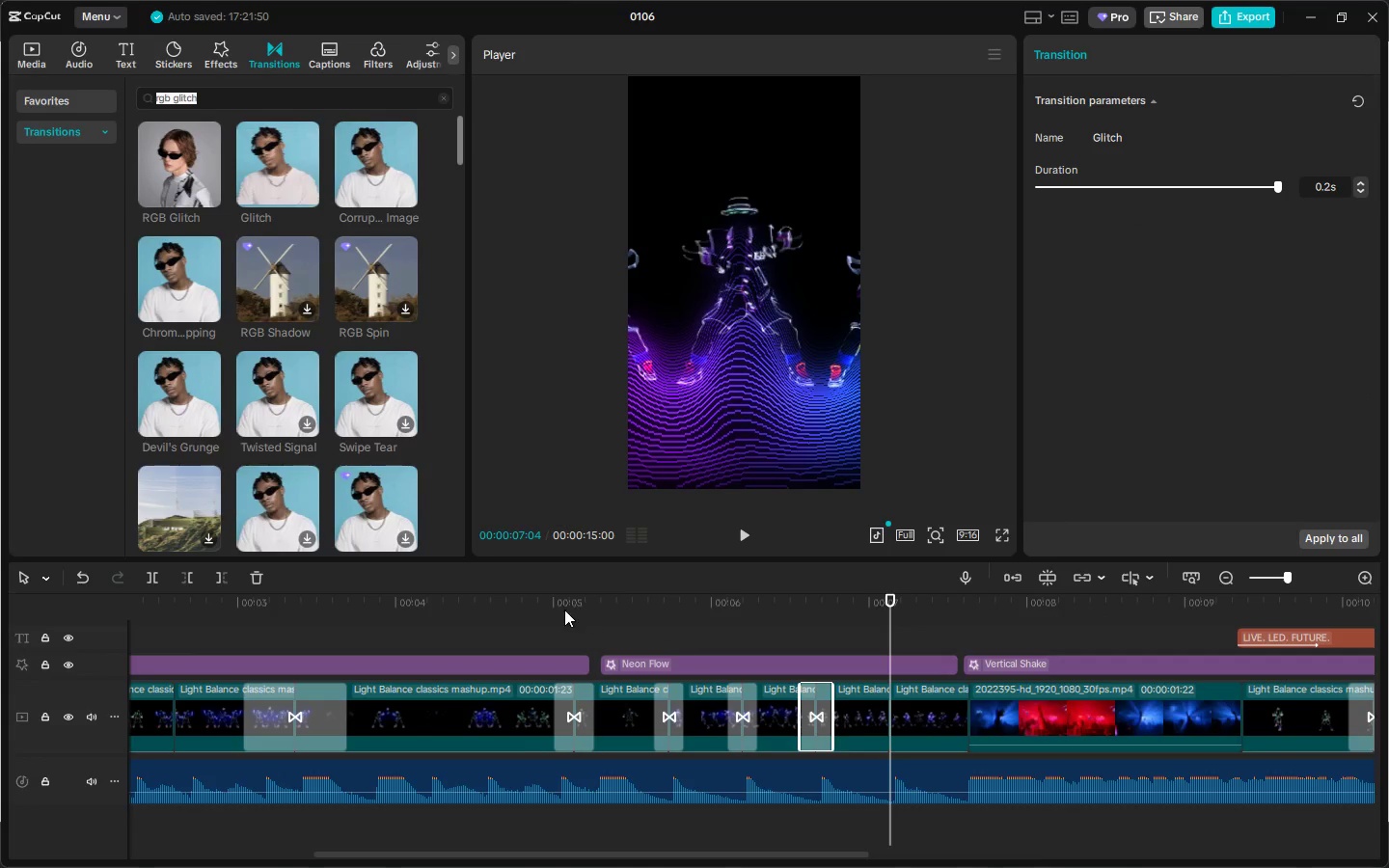 
key(Space)
 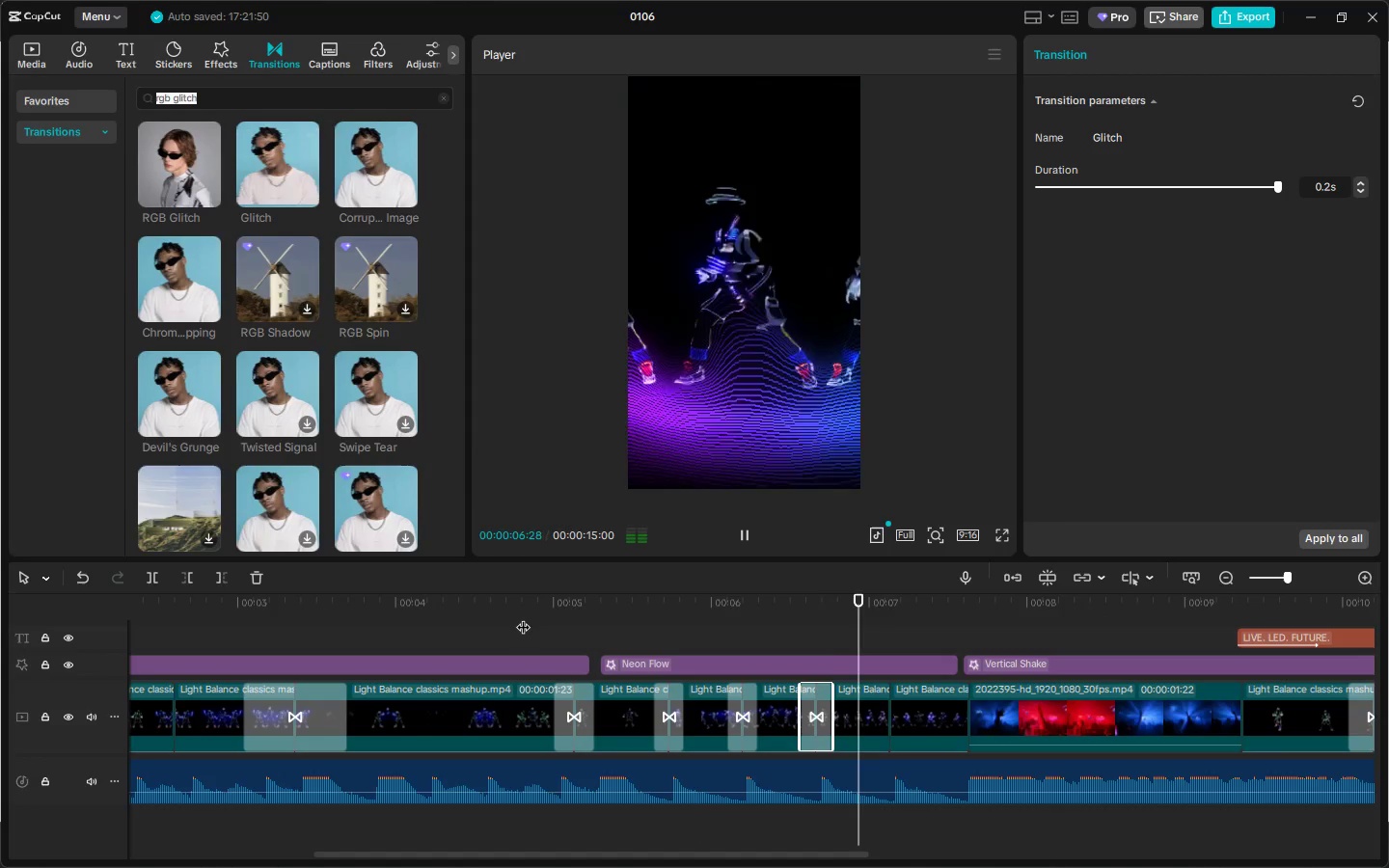 
key(Space)
 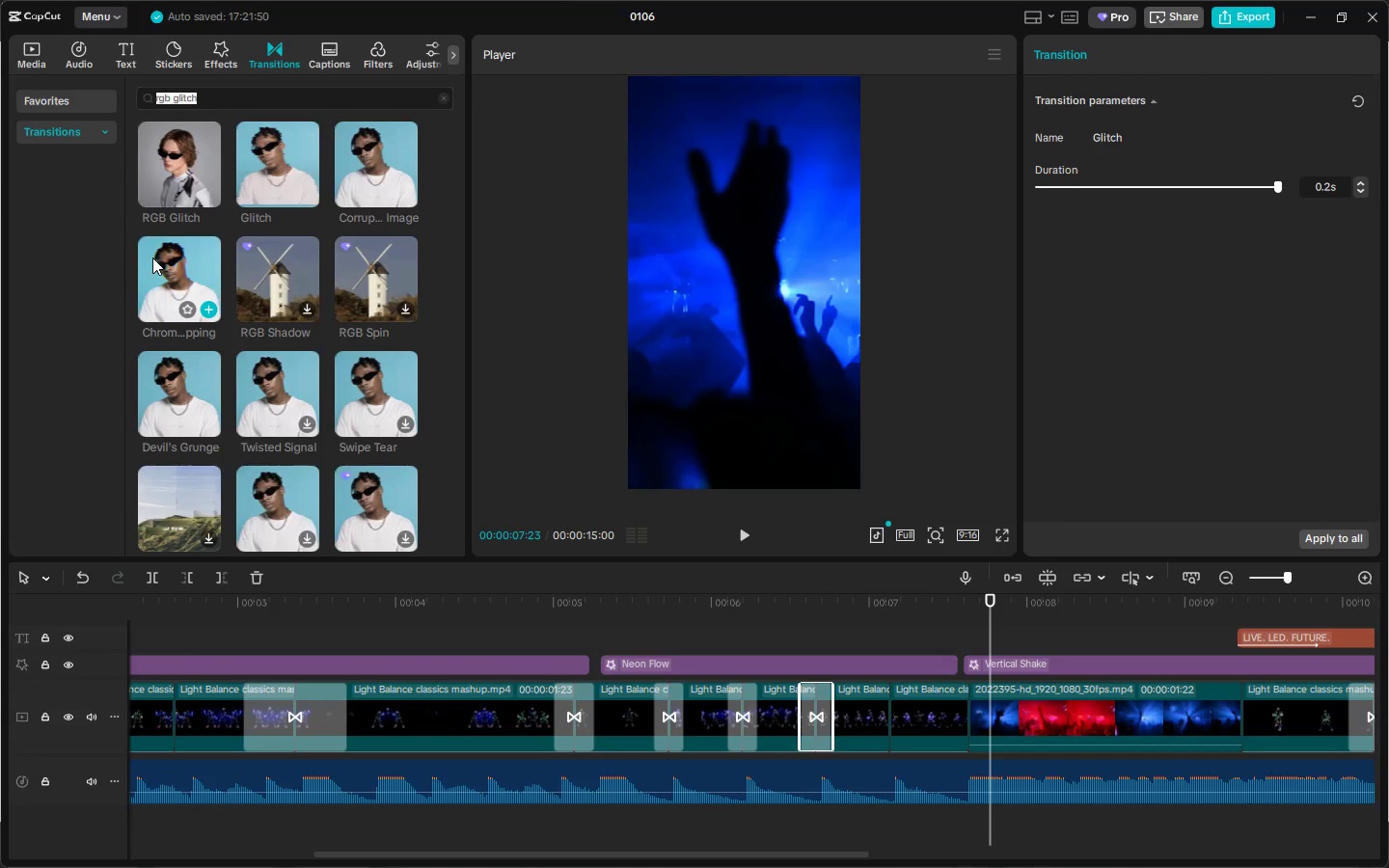 
left_click_drag(start_coordinate=[152, 258], to_coordinate=[851, 710])
 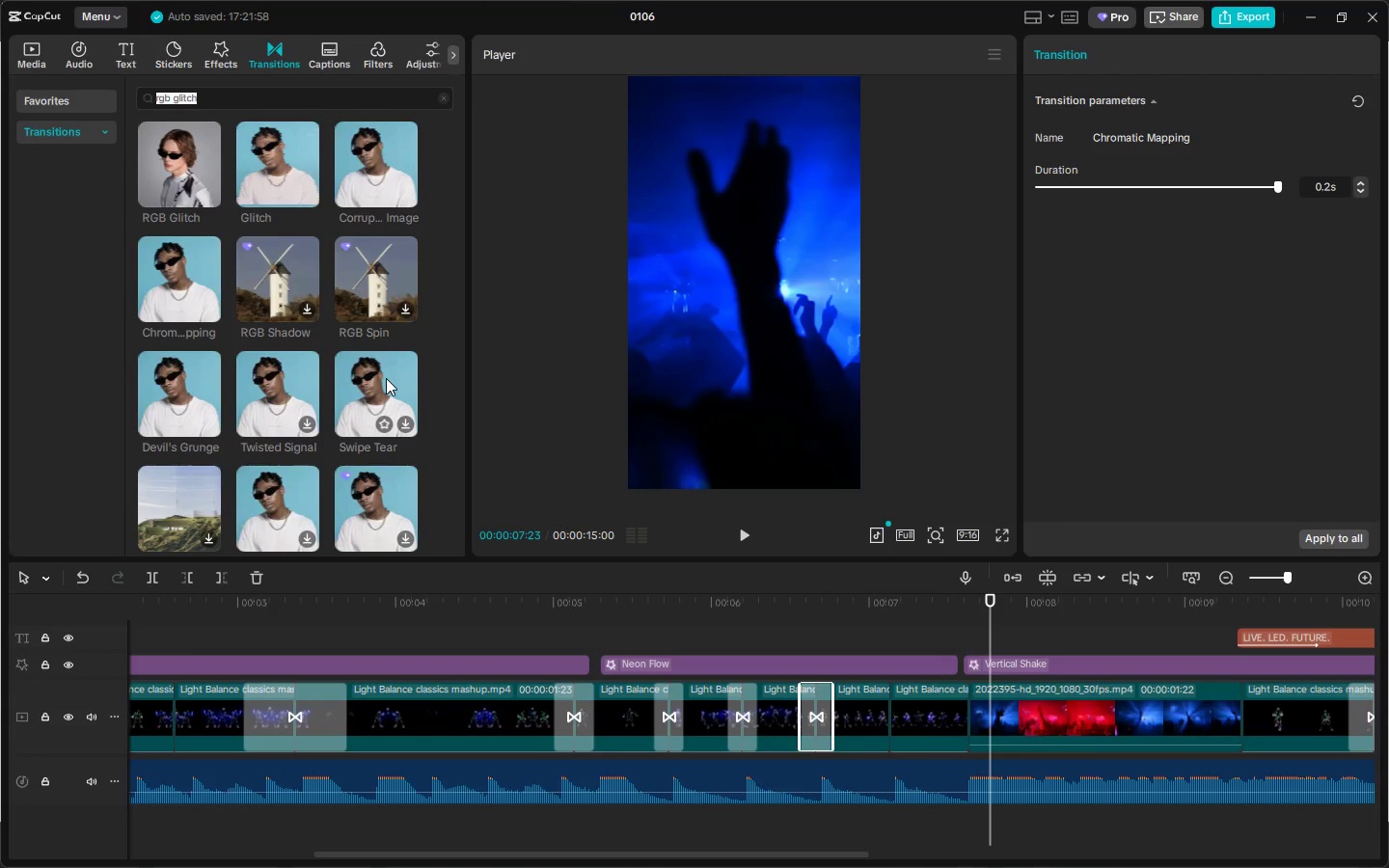 
left_click_drag(start_coordinate=[386, 378], to_coordinate=[904, 719])
 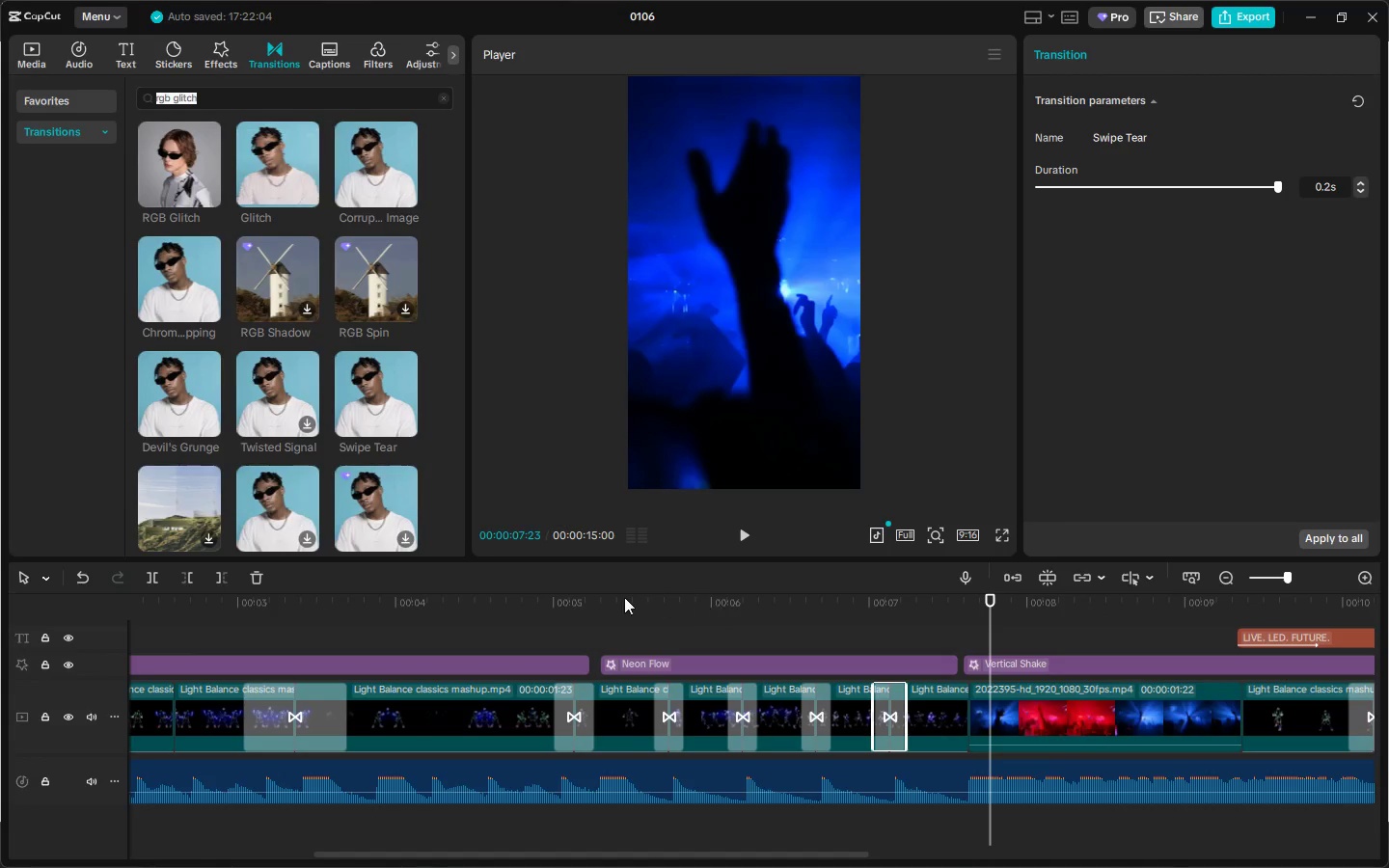 
left_click([523, 608])
 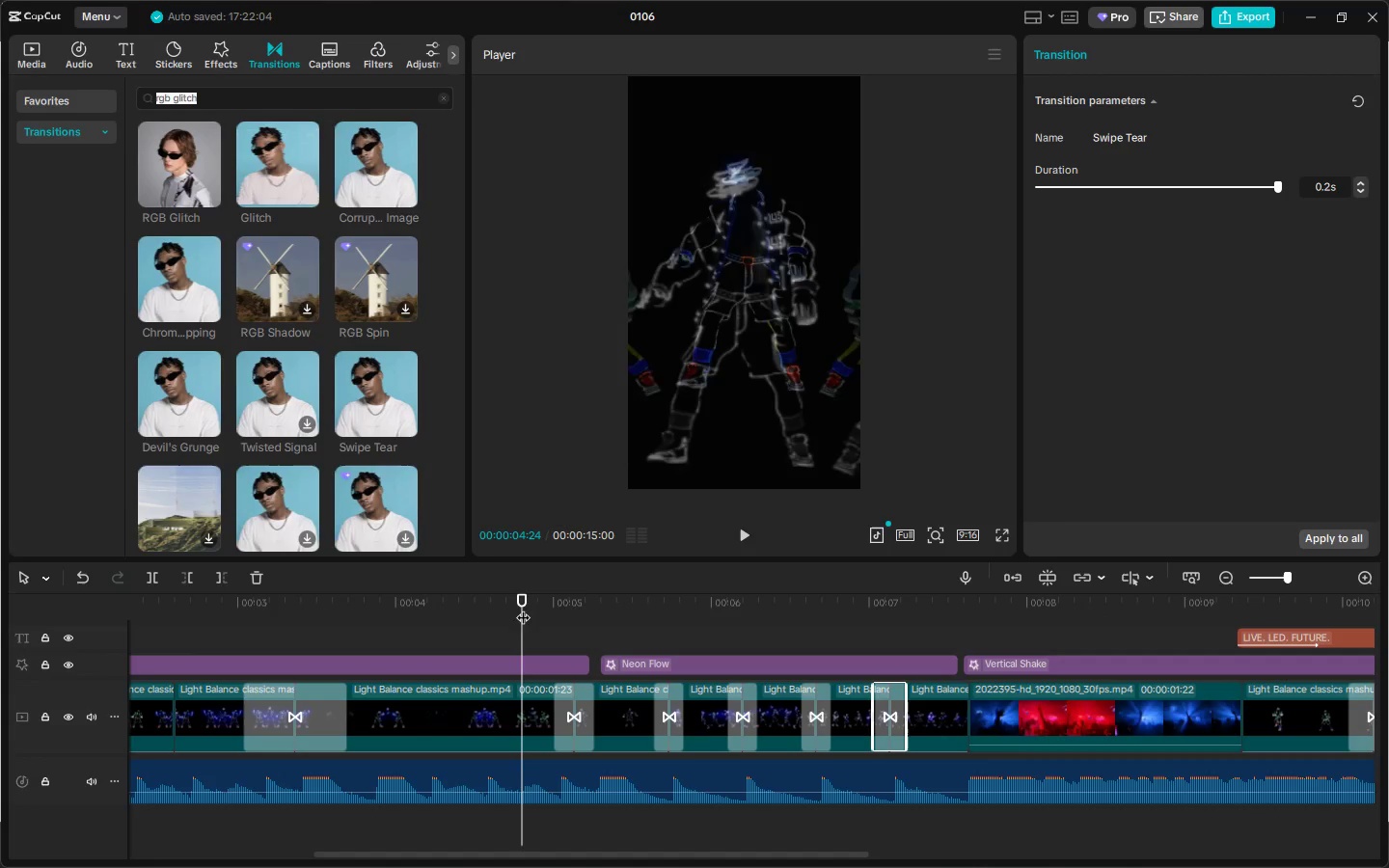 
key(Space)
 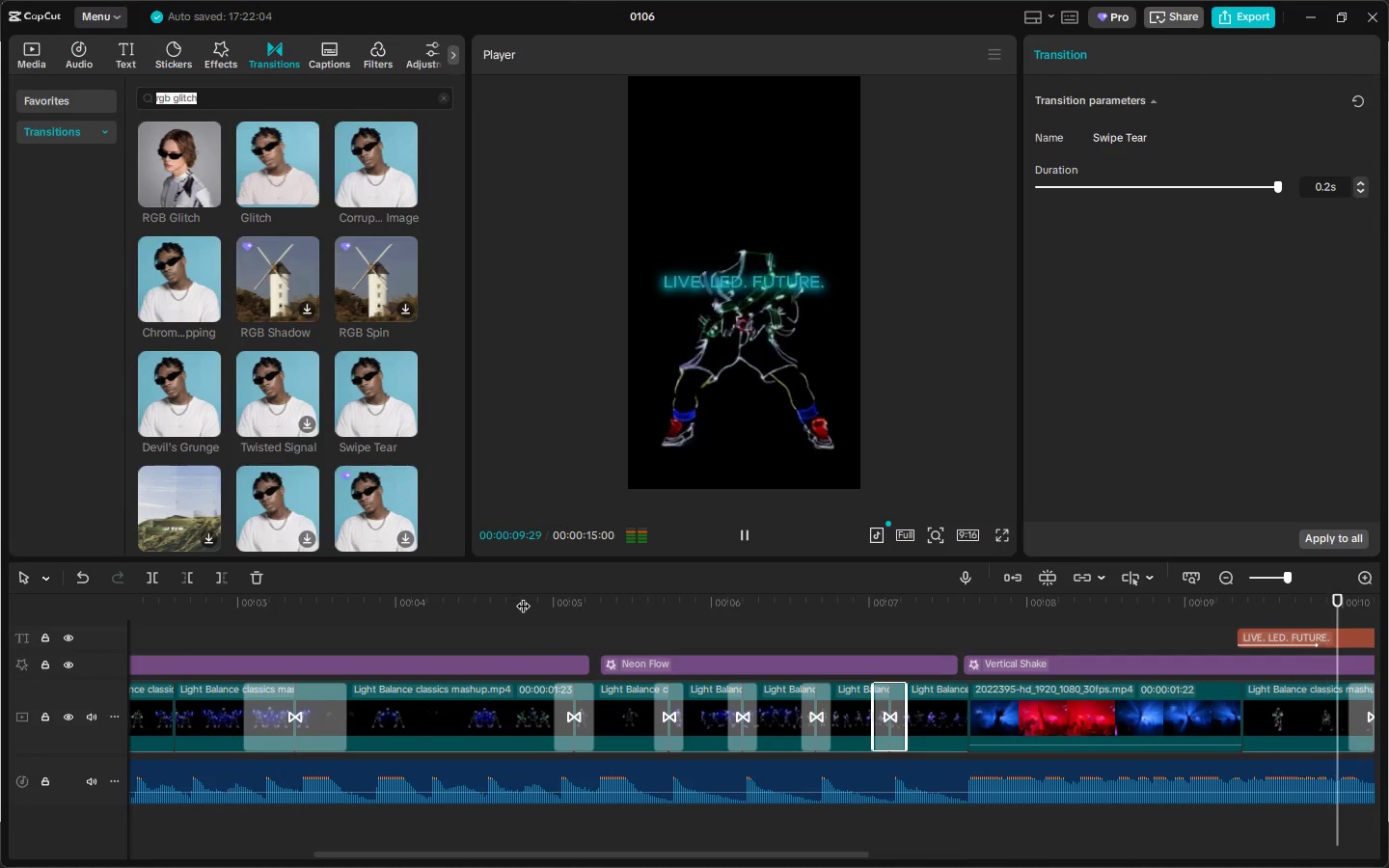 
wait(7.0)
 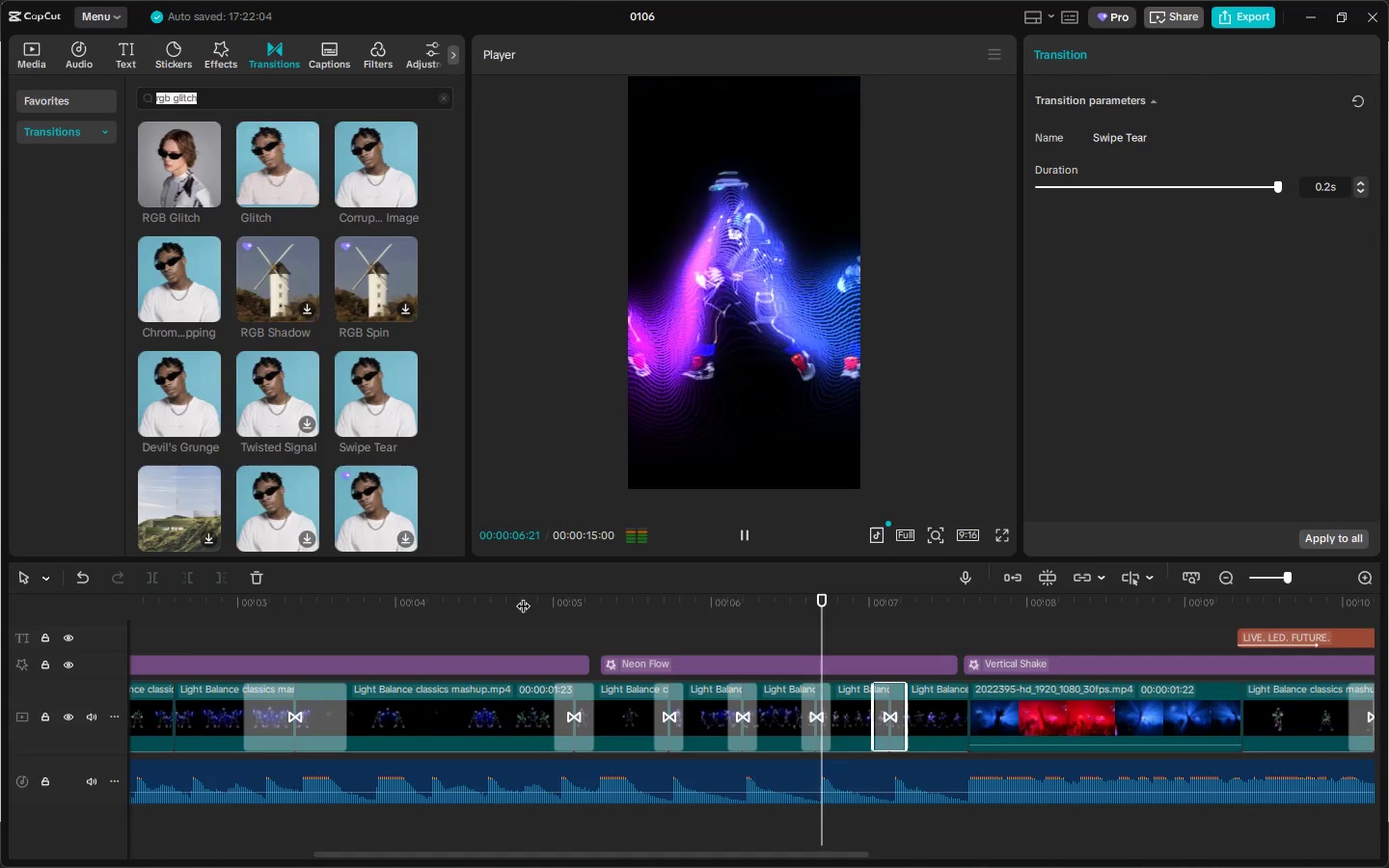 
key(Alt+AltLeft)
 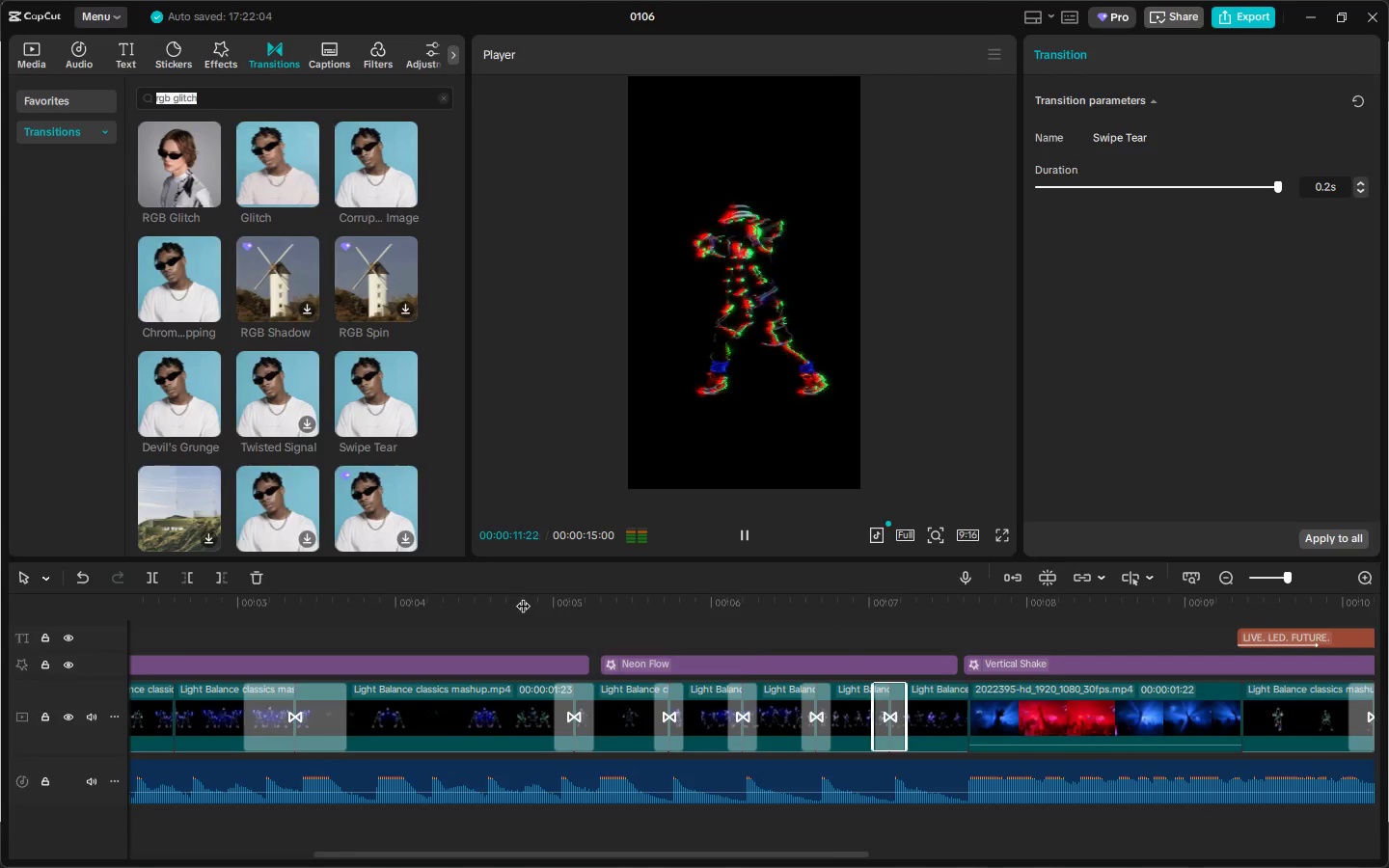 
key(Alt+Tab)